 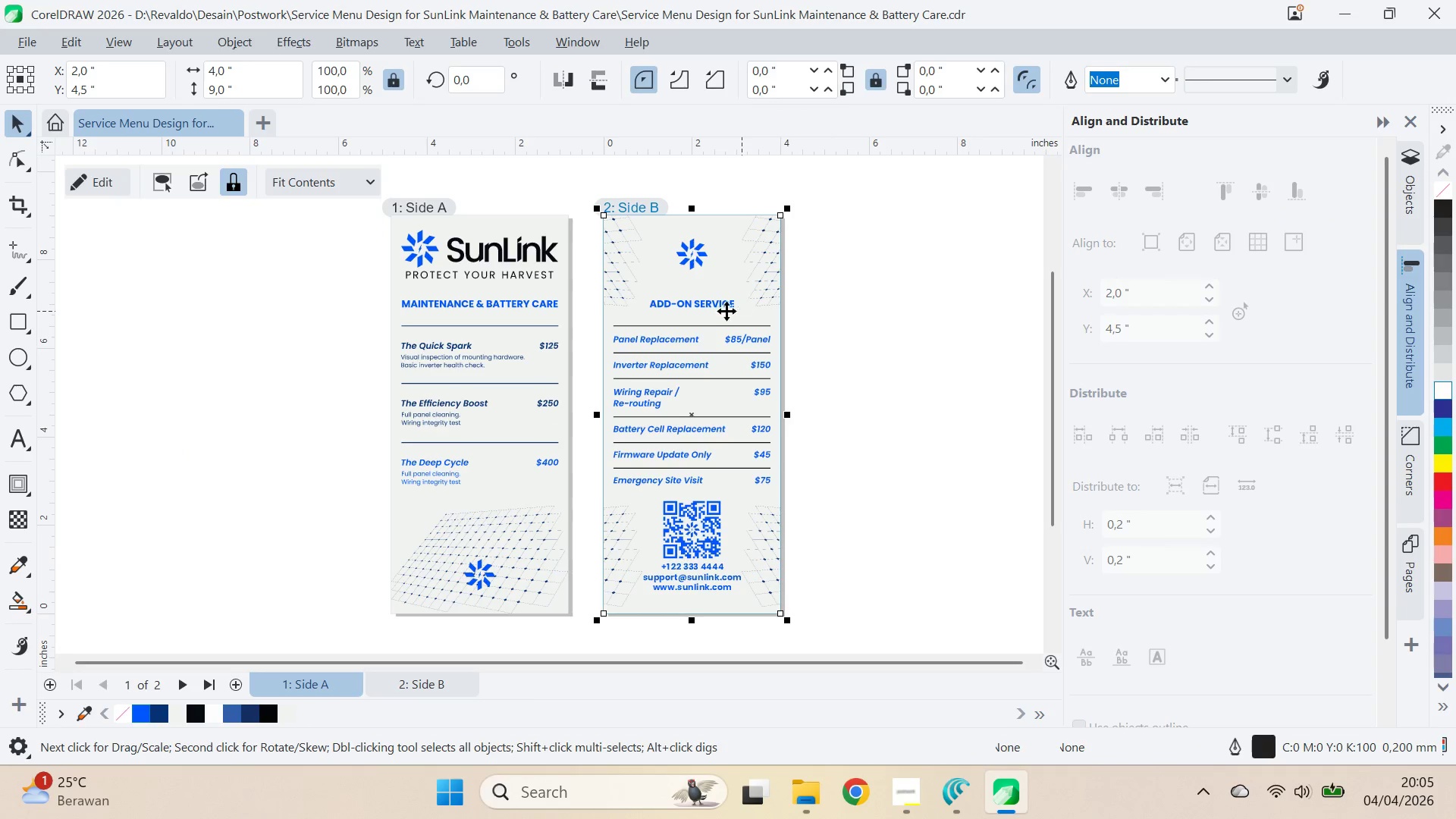 
key(Control+A)
 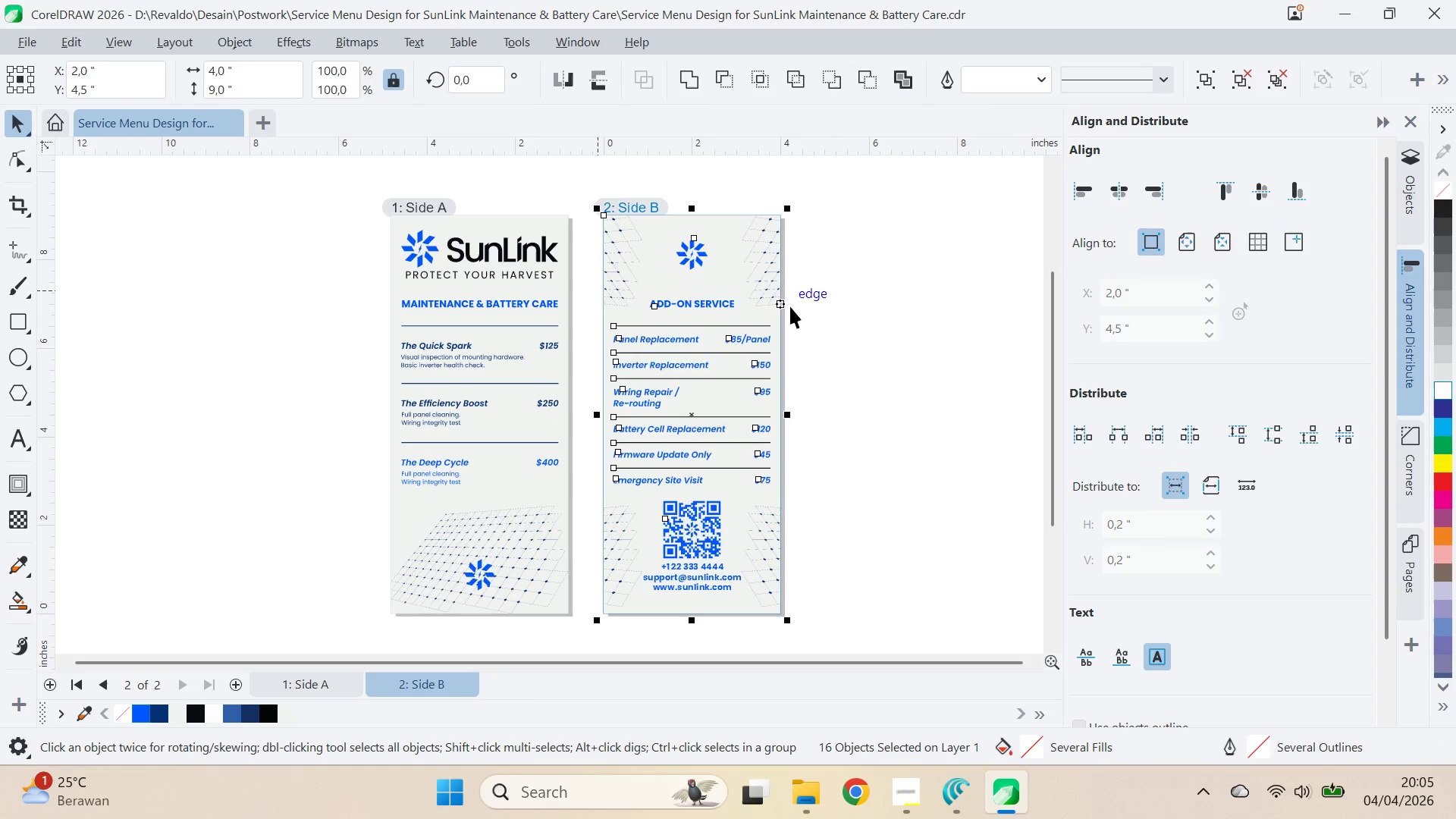 
left_click([795, 306])
 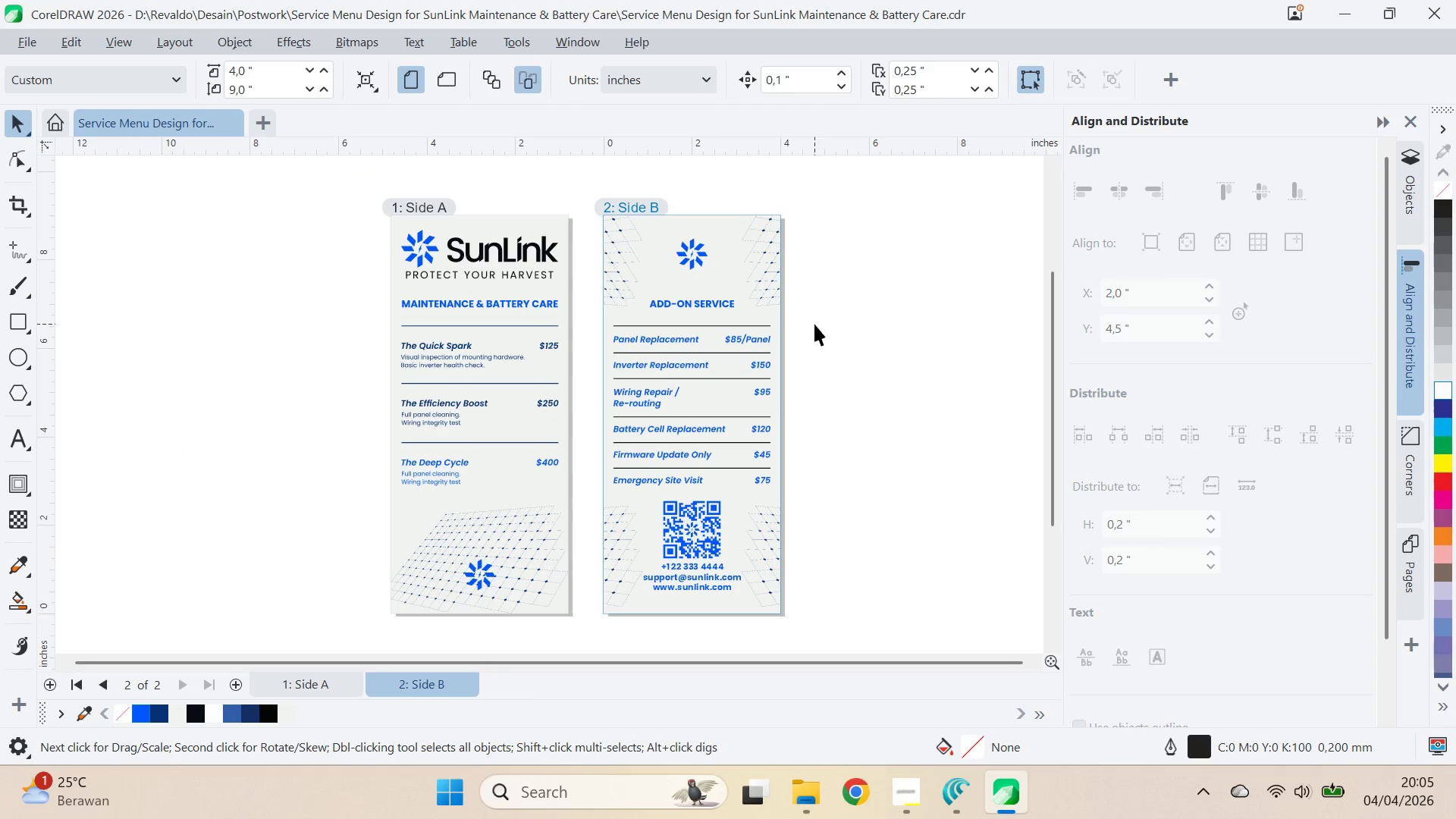 
left_click([765, 310])
 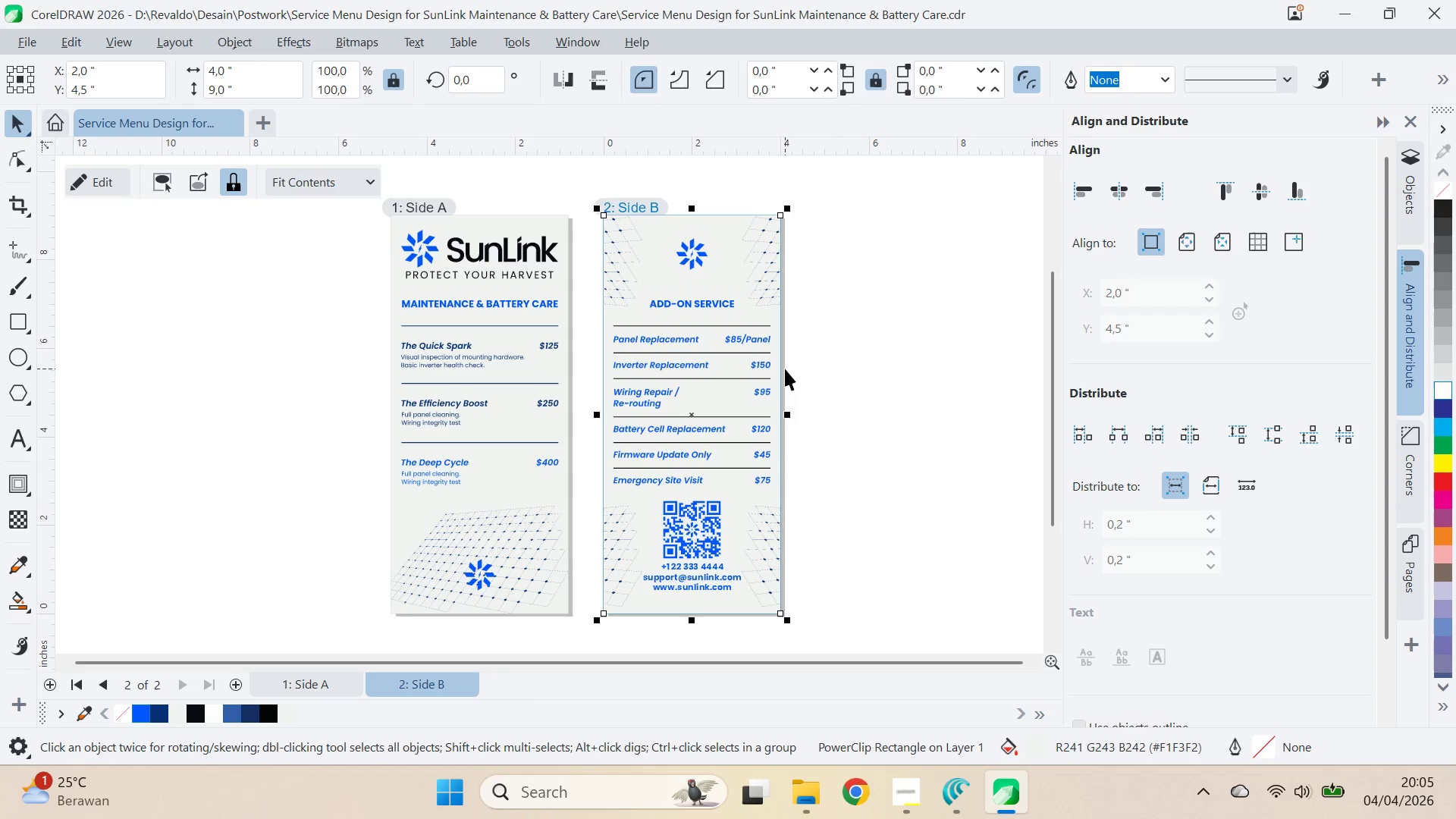 
left_click([811, 369])
 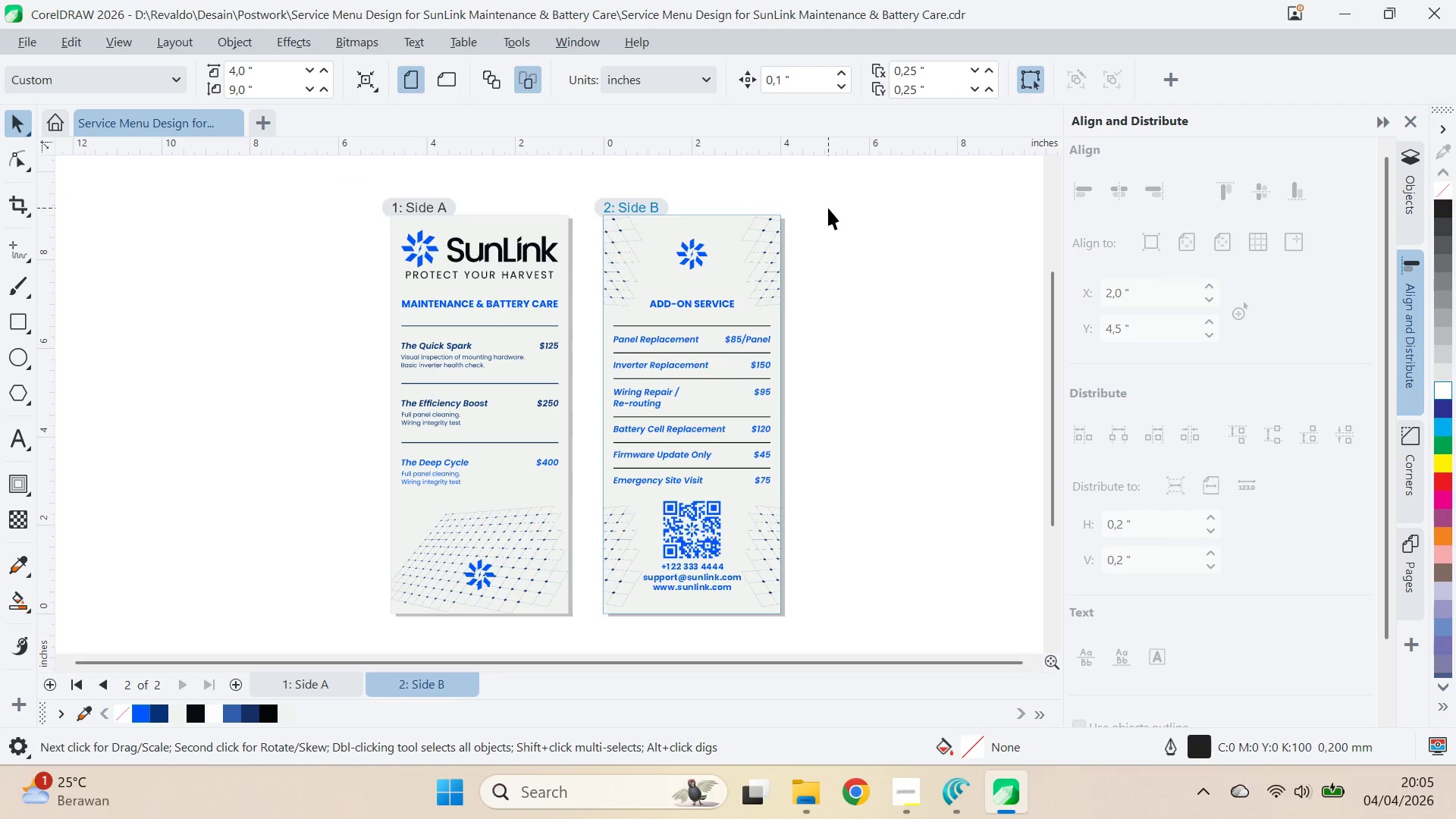 
left_click_drag(start_coordinate=[828, 207], to_coordinate=[583, 630])
 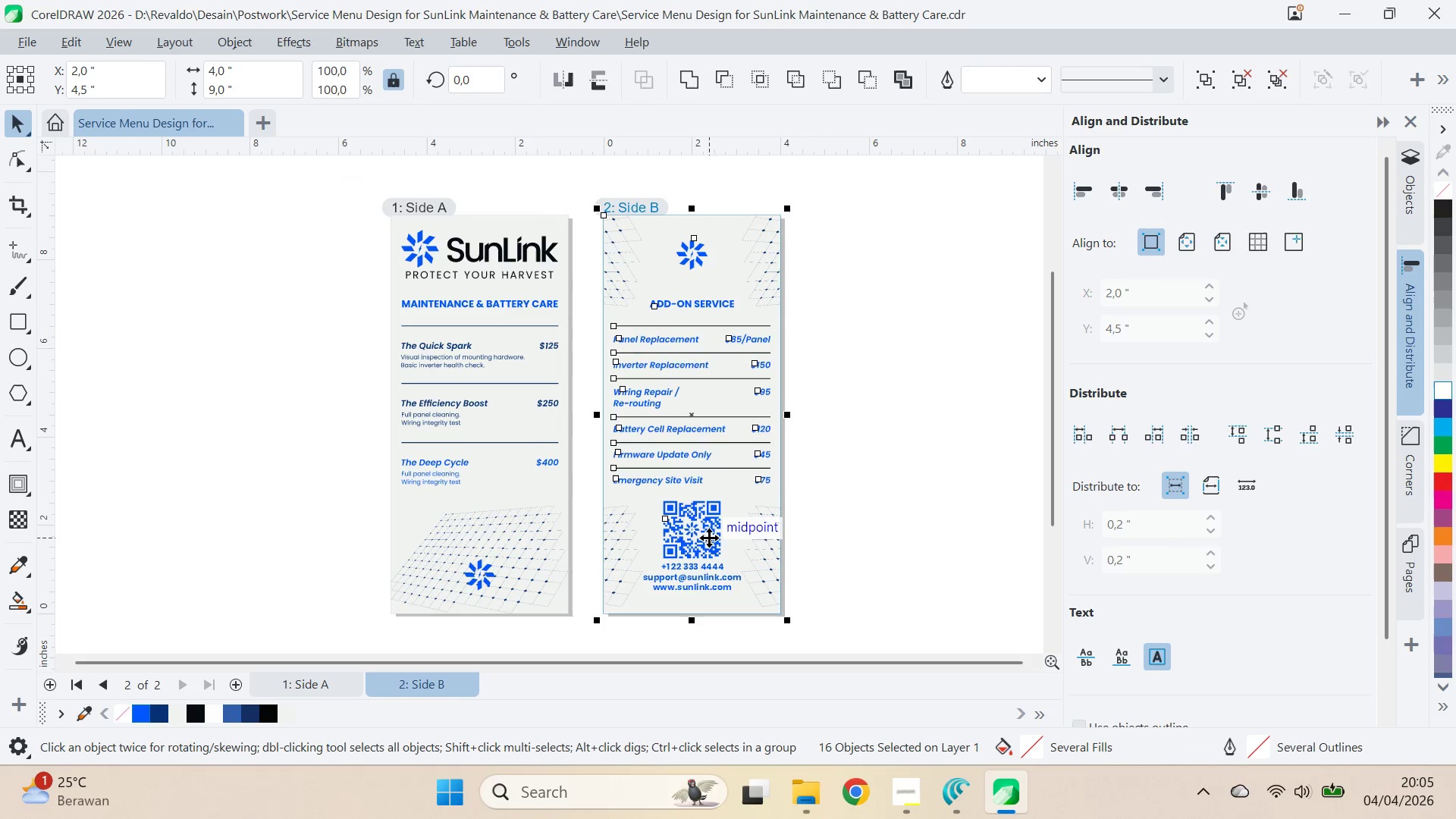 
hold_key(key=ControlLeft, duration=1.5)
 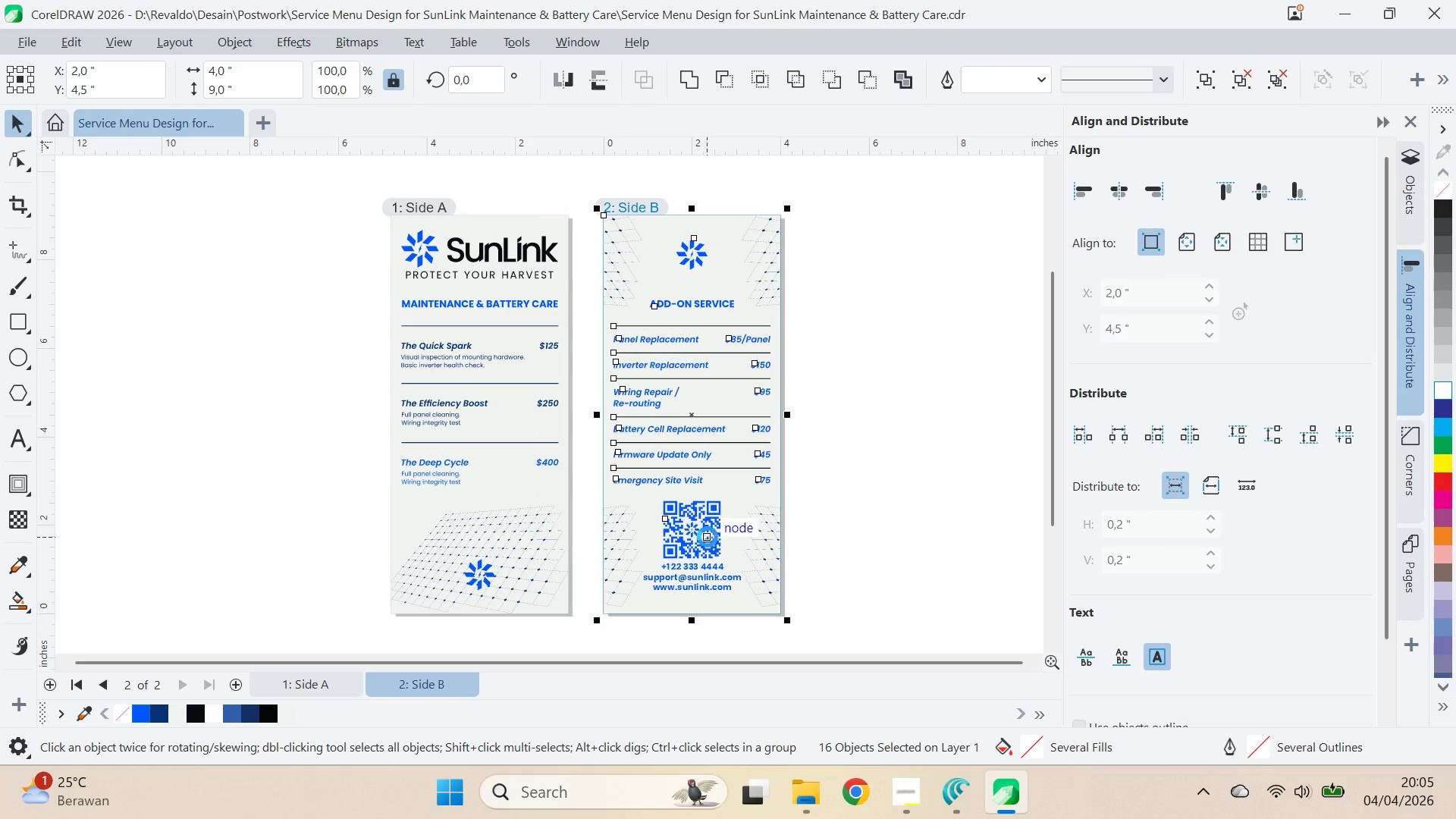 
key(Control+C)
 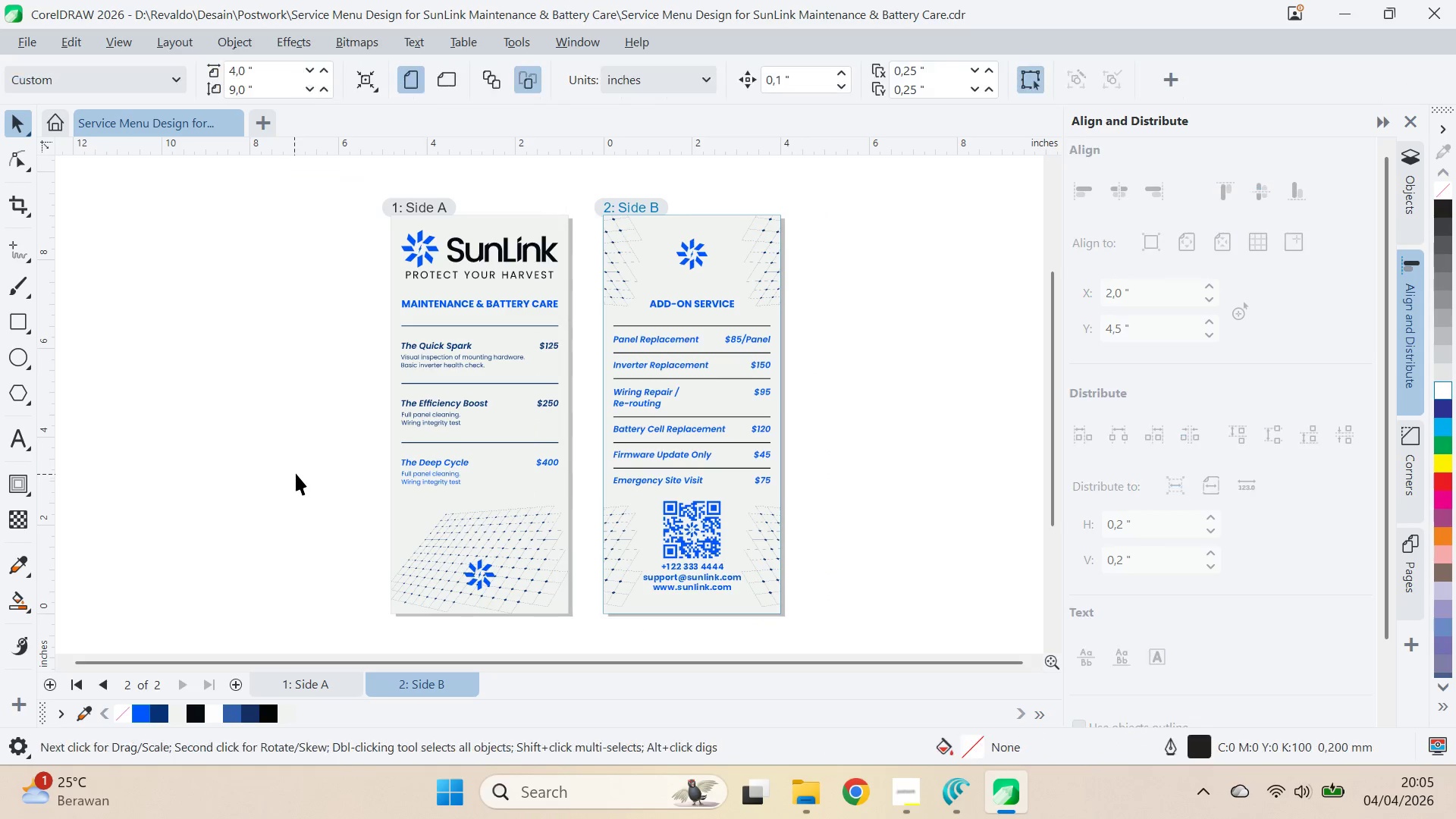 
key(Control+V)
 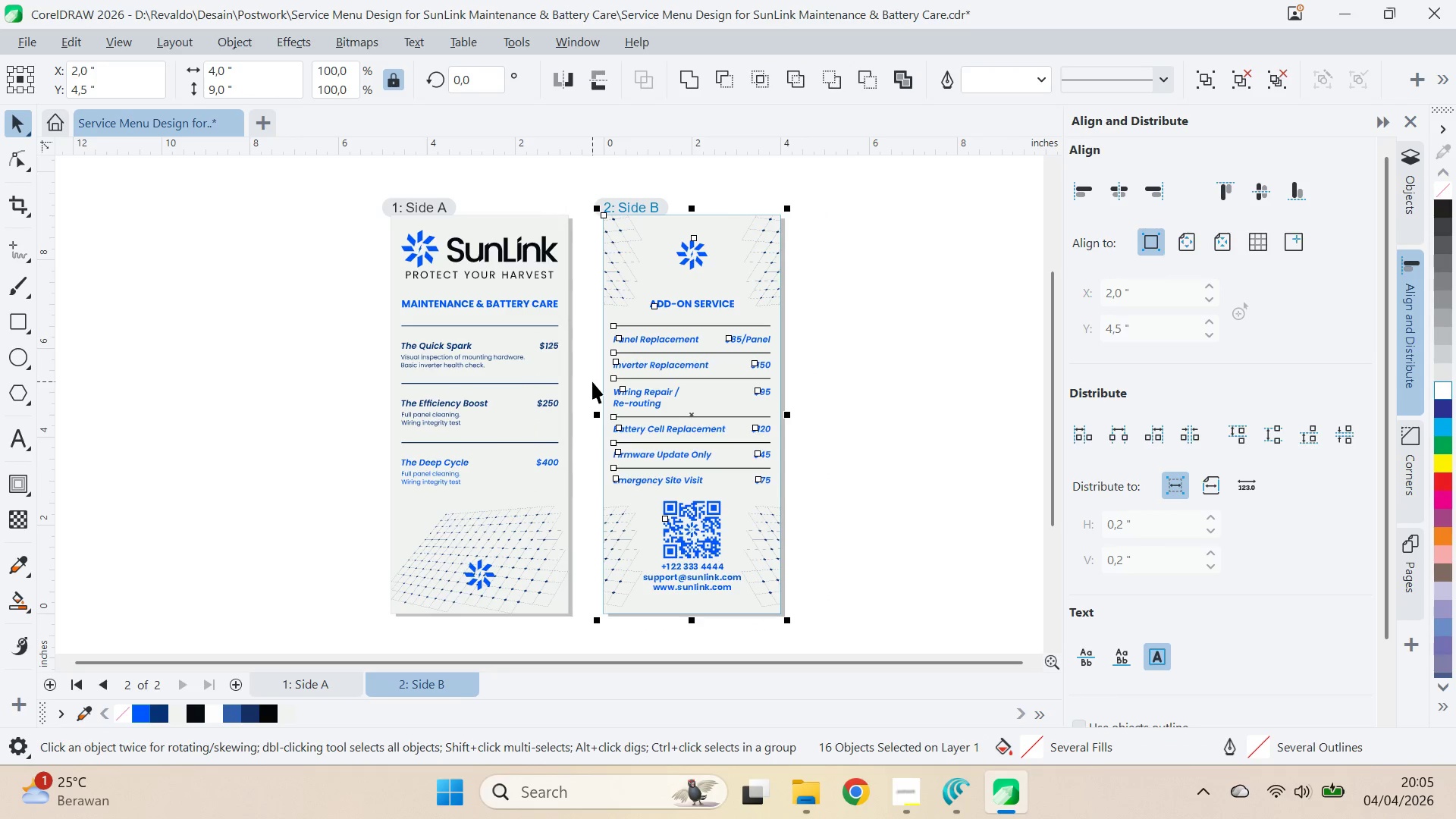 
key(Control+G)
 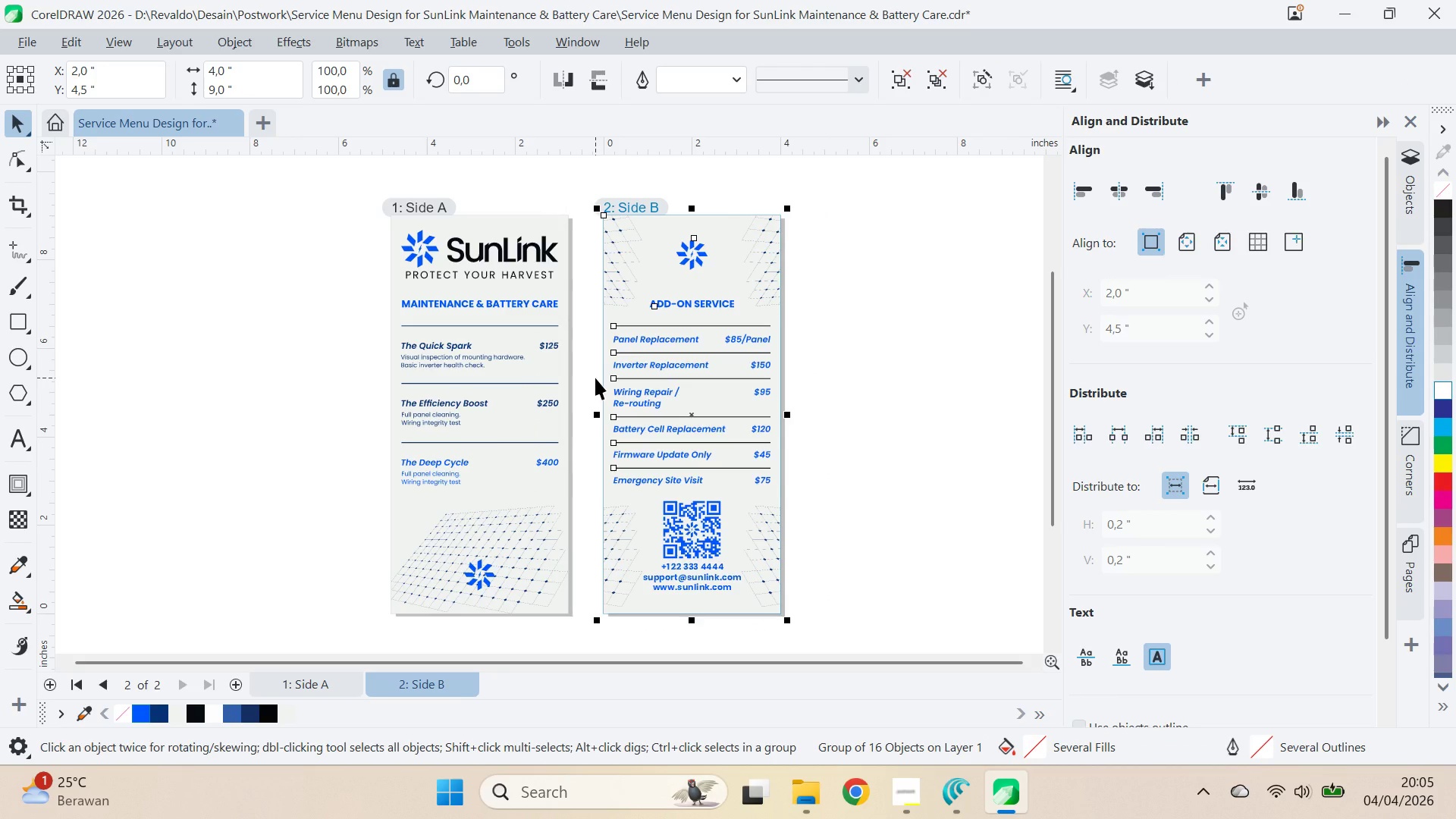 
key(Control+A)
 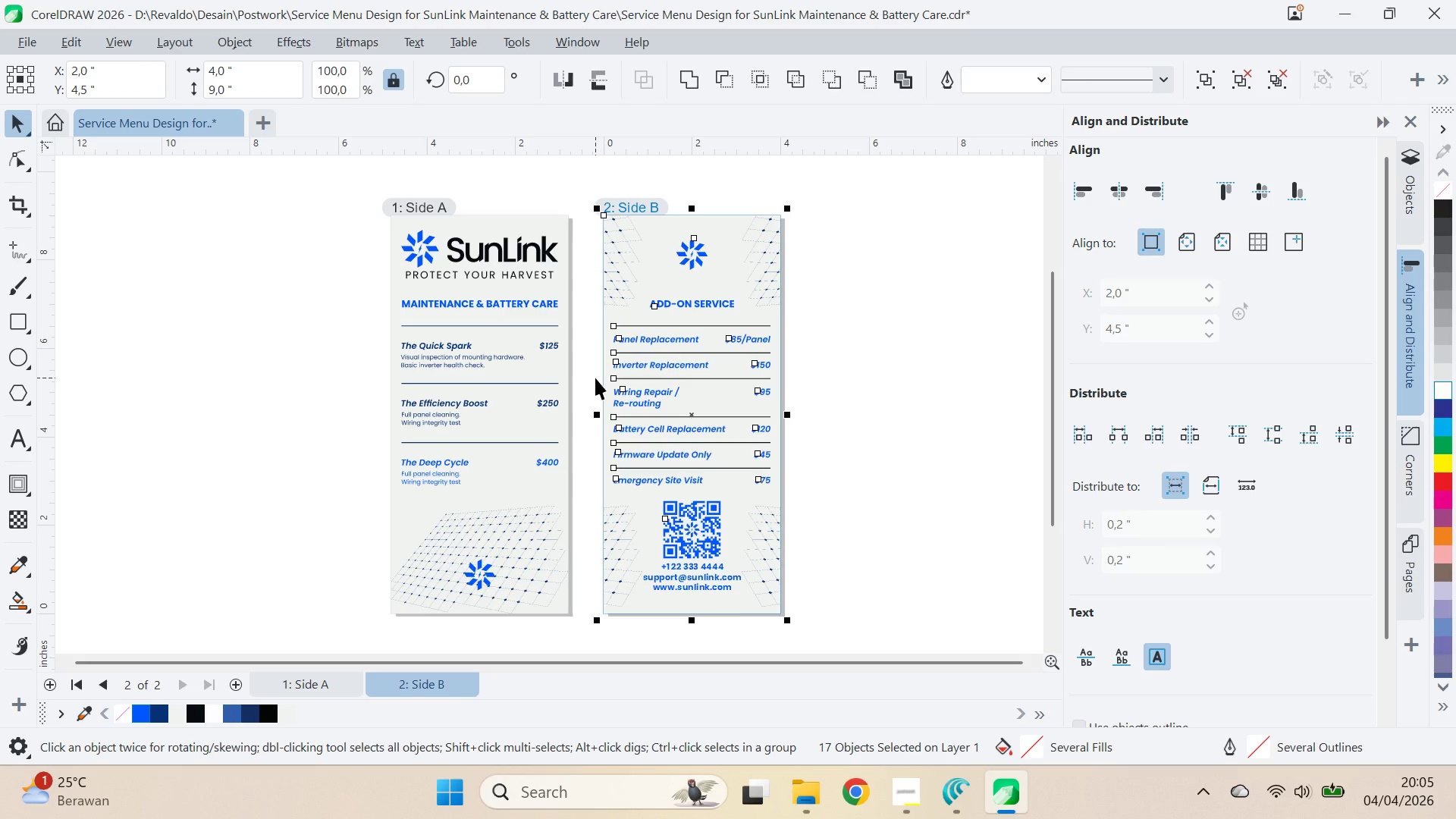 
key(Control+Z)
 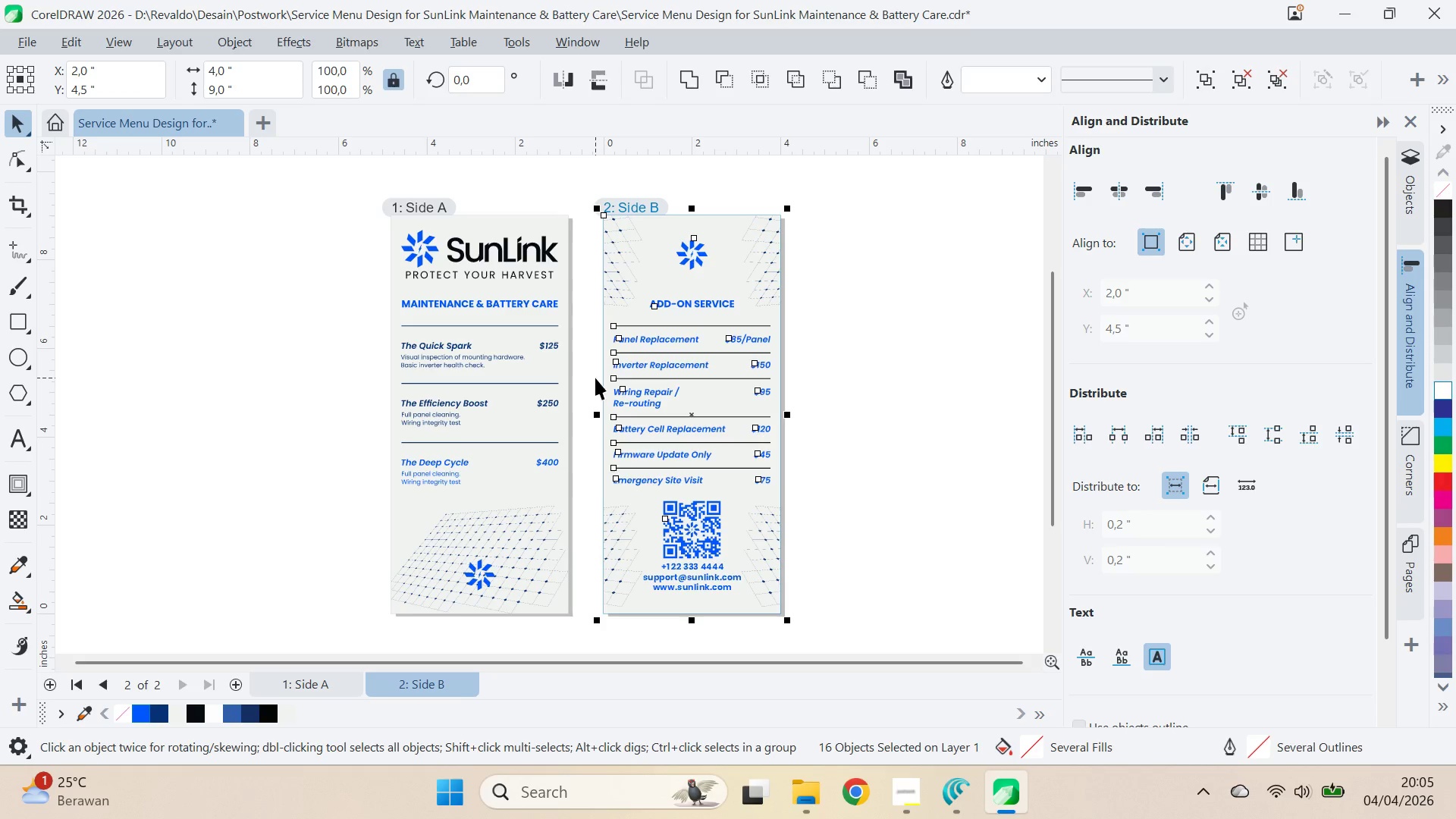 
key(Control+Z)
 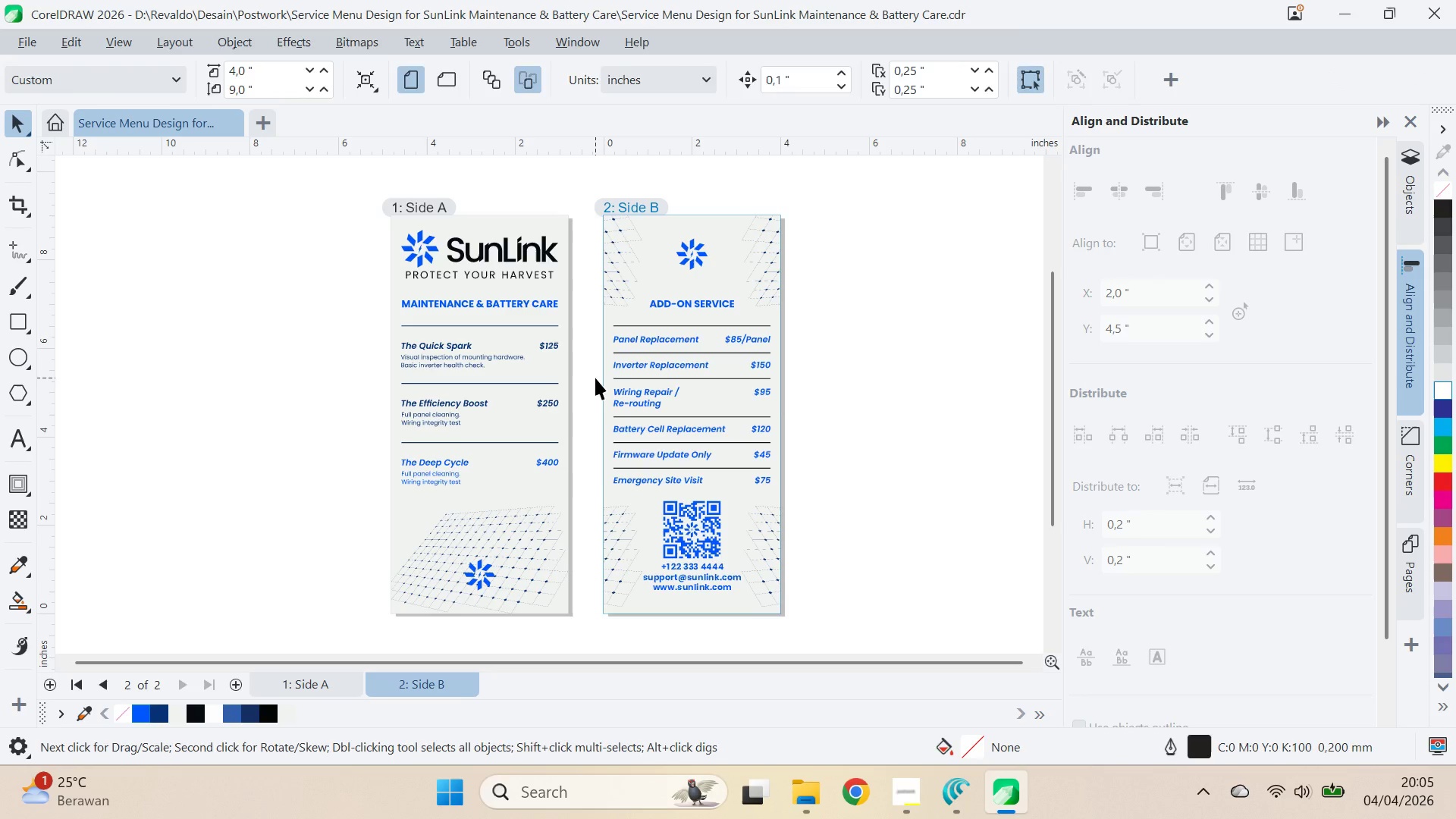 
key(Control+Z)
 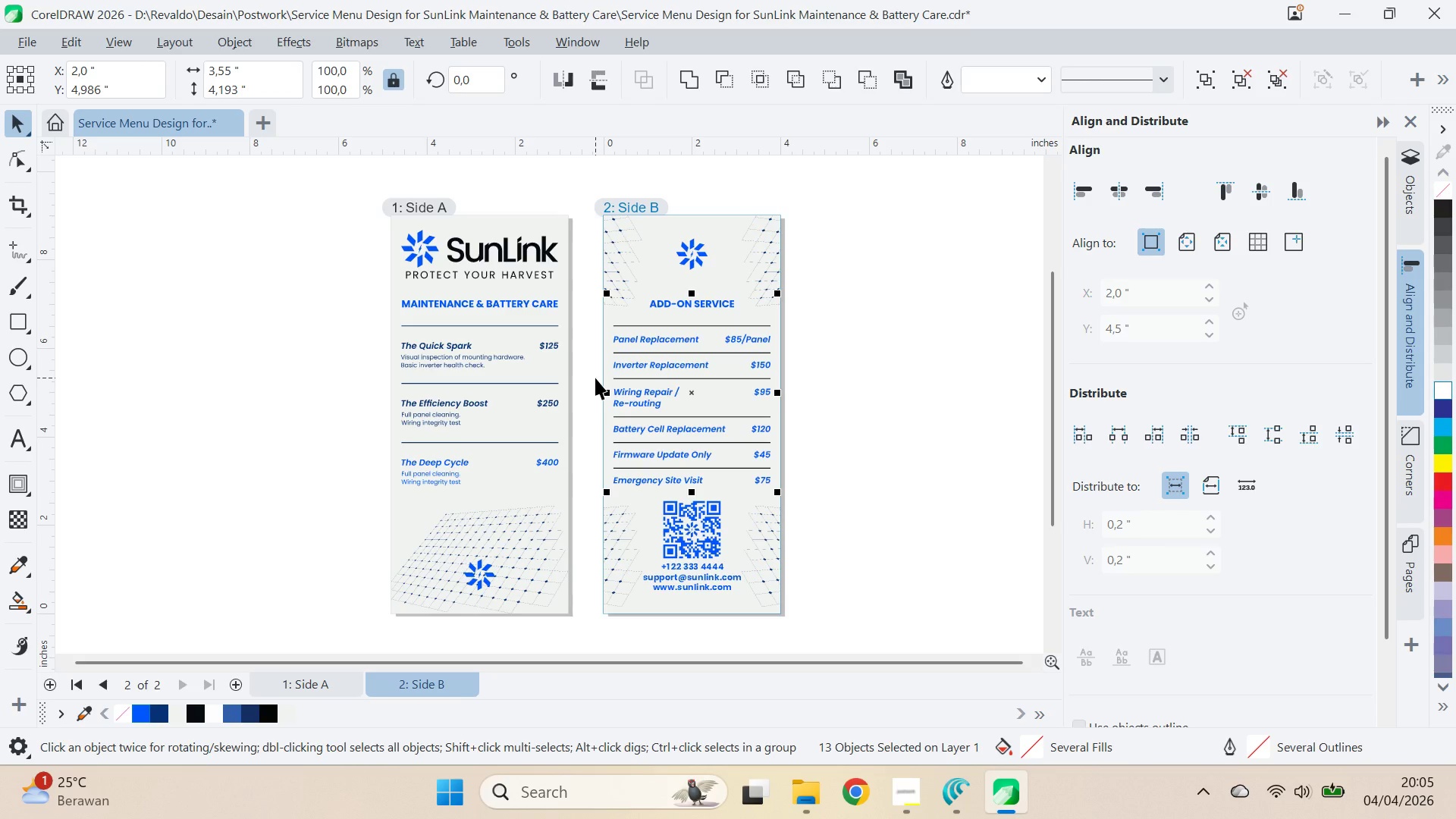 
key(Control+Z)
 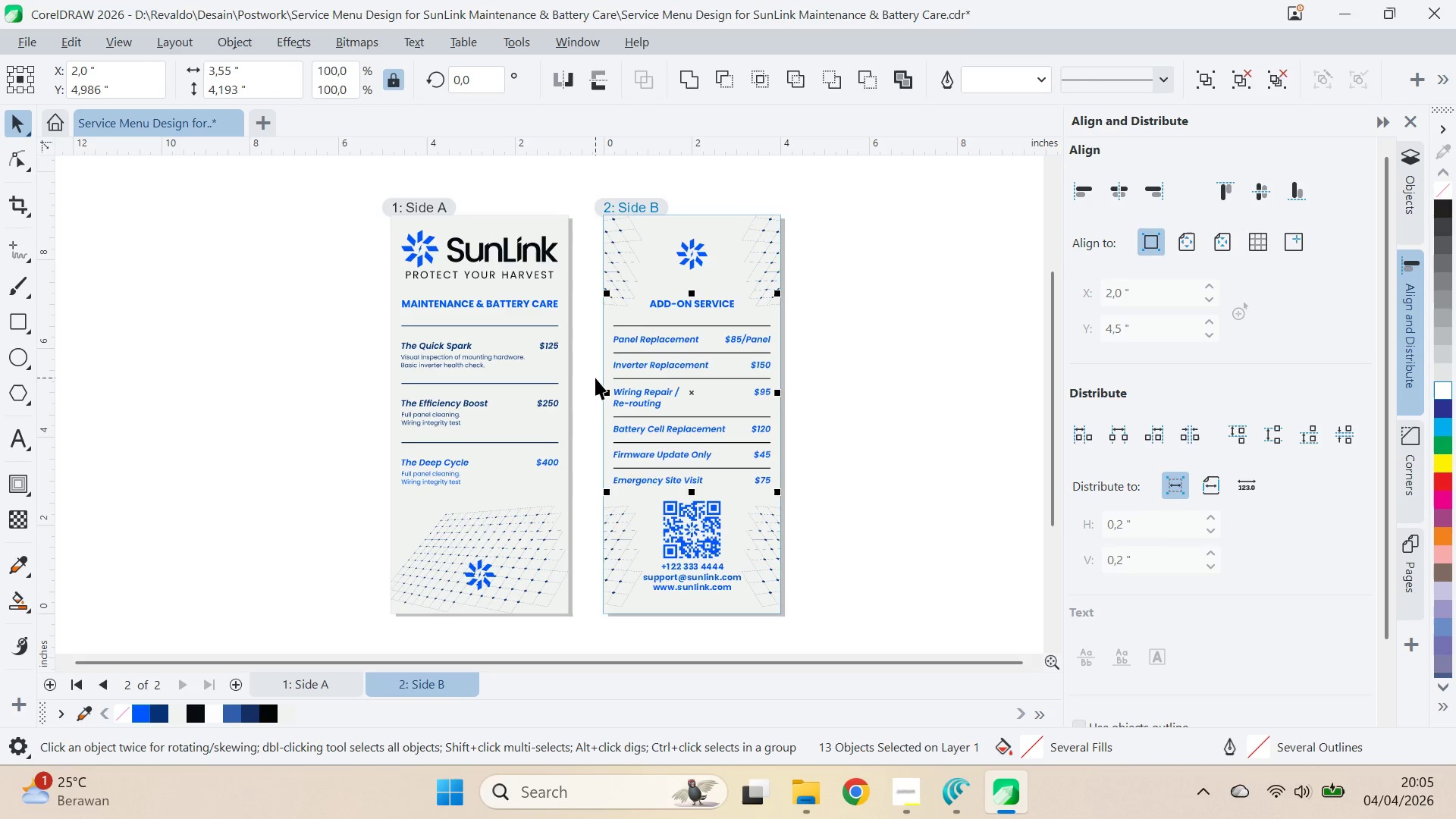 
key(Control+Z)
 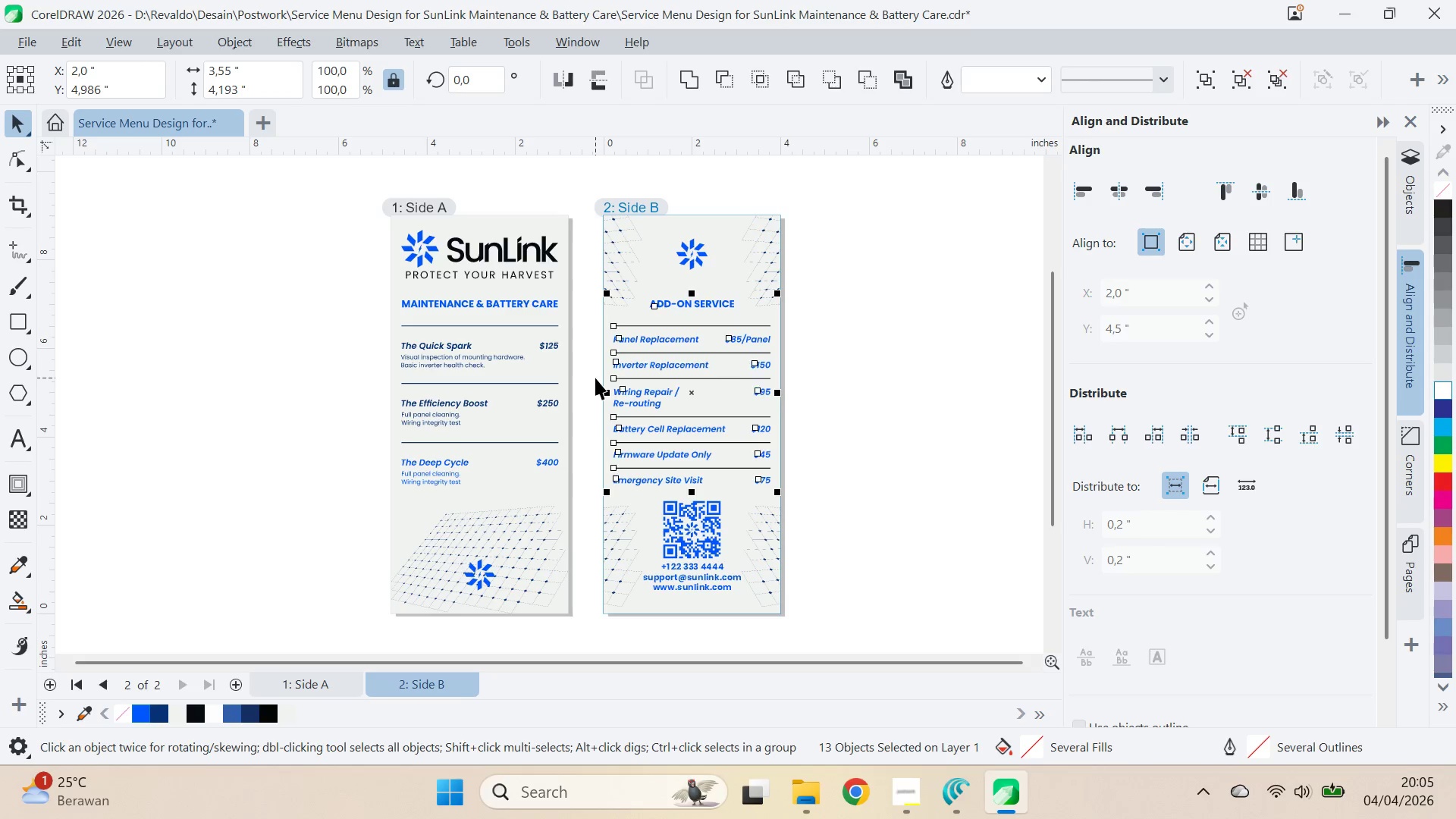 
key(Control+Z)
 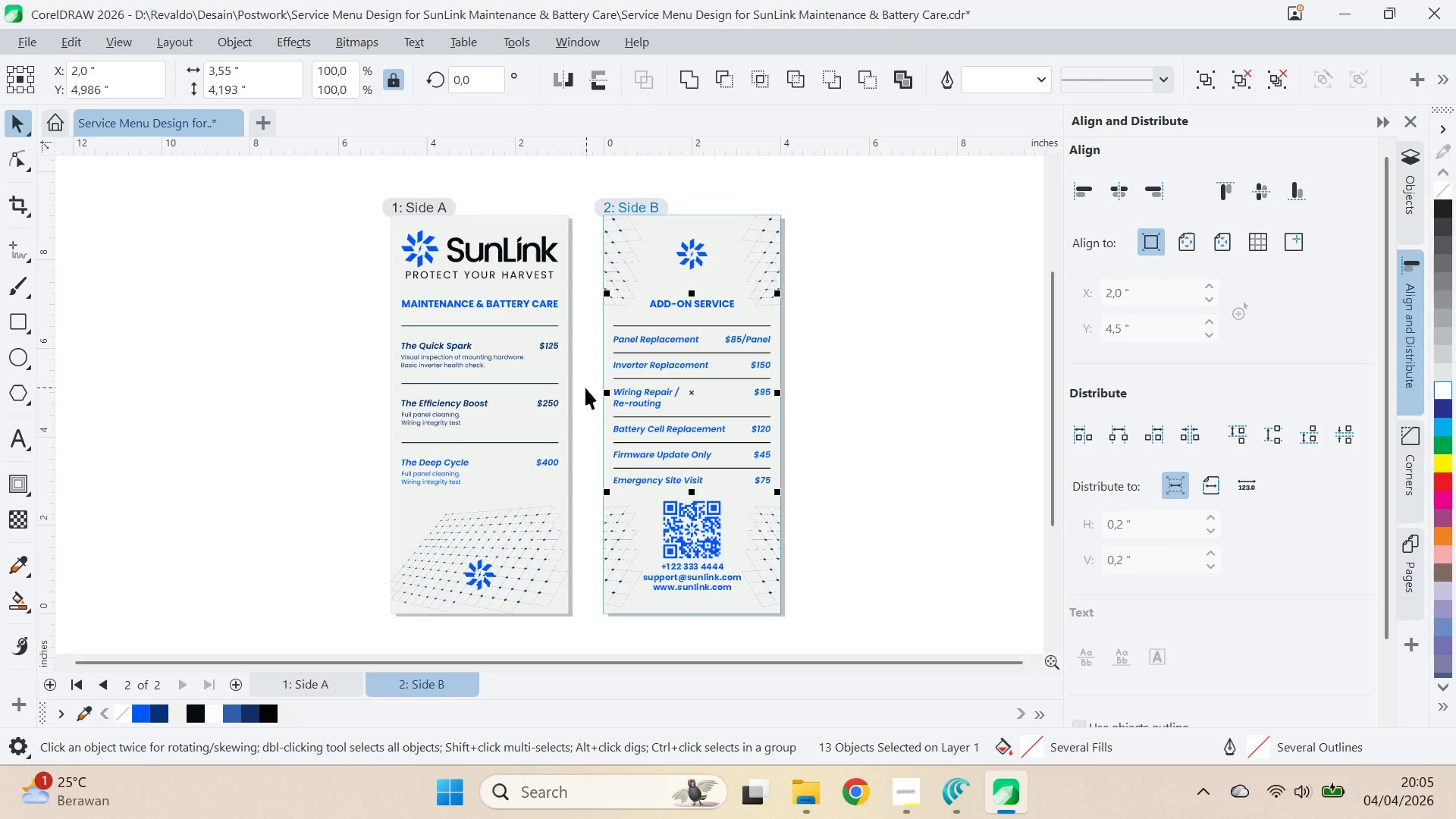 
key(Delete)
 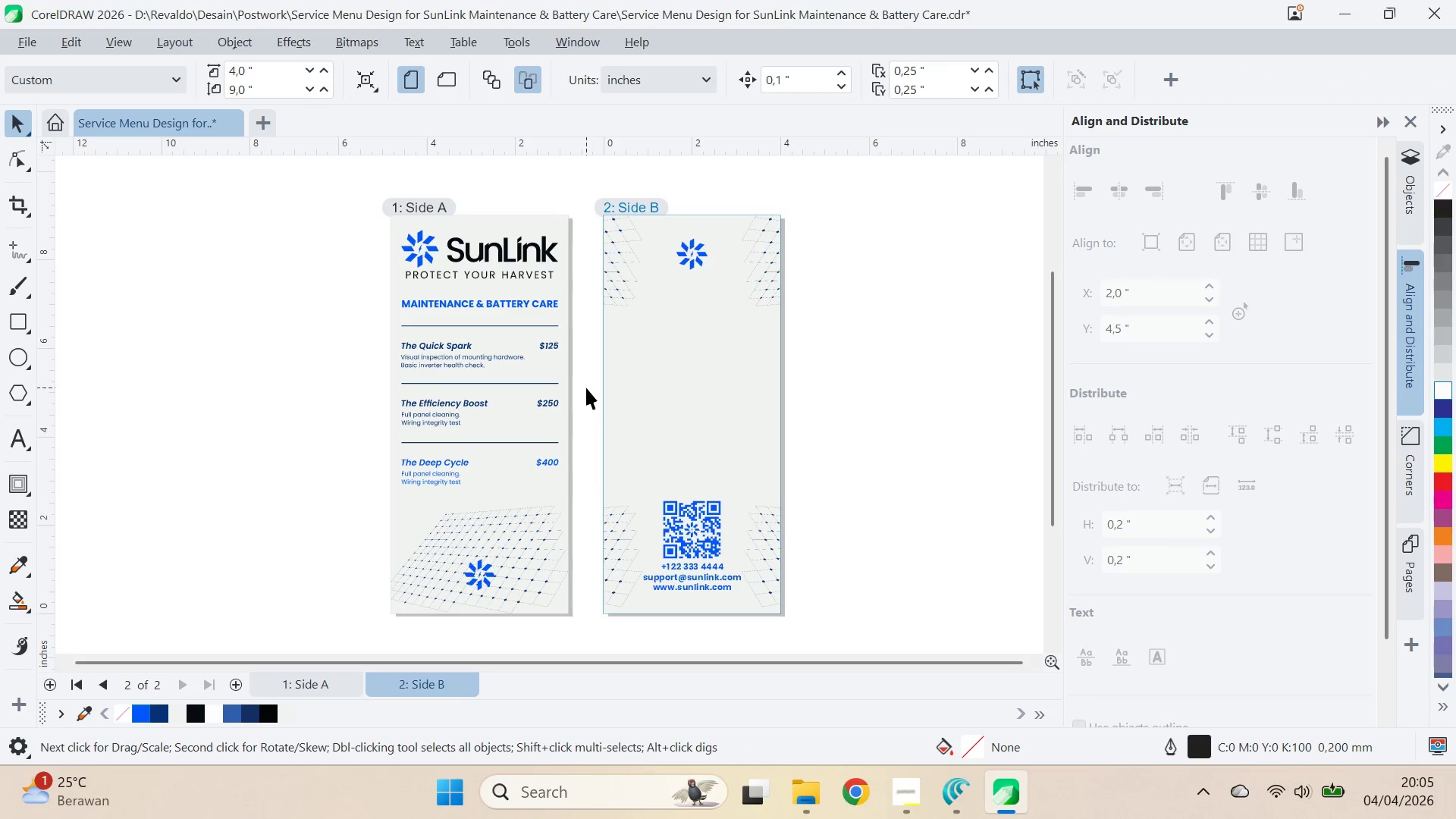 
key(Control+Z)
 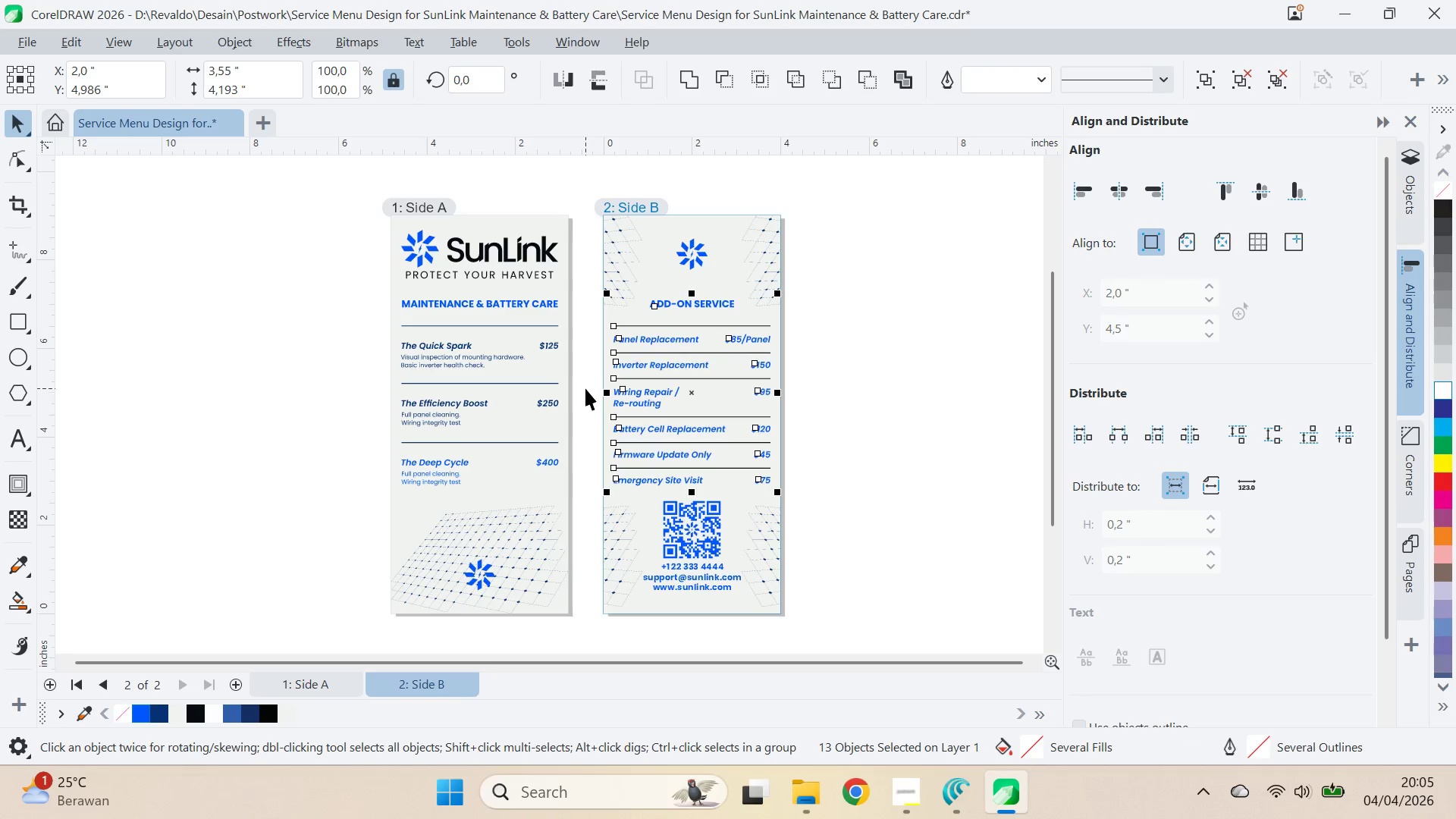 
key(Control+Z)
 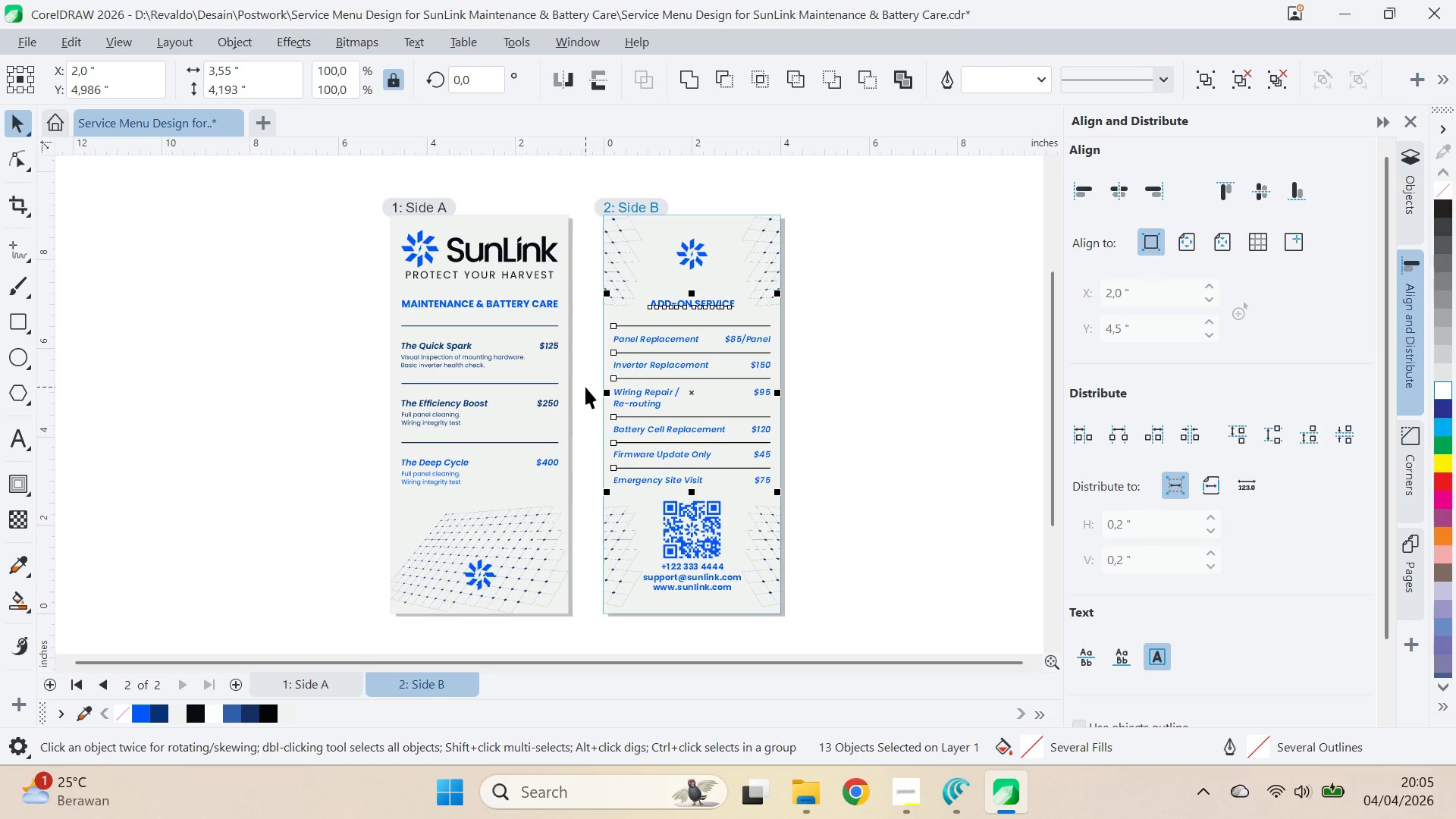 
key(Control+Q)
 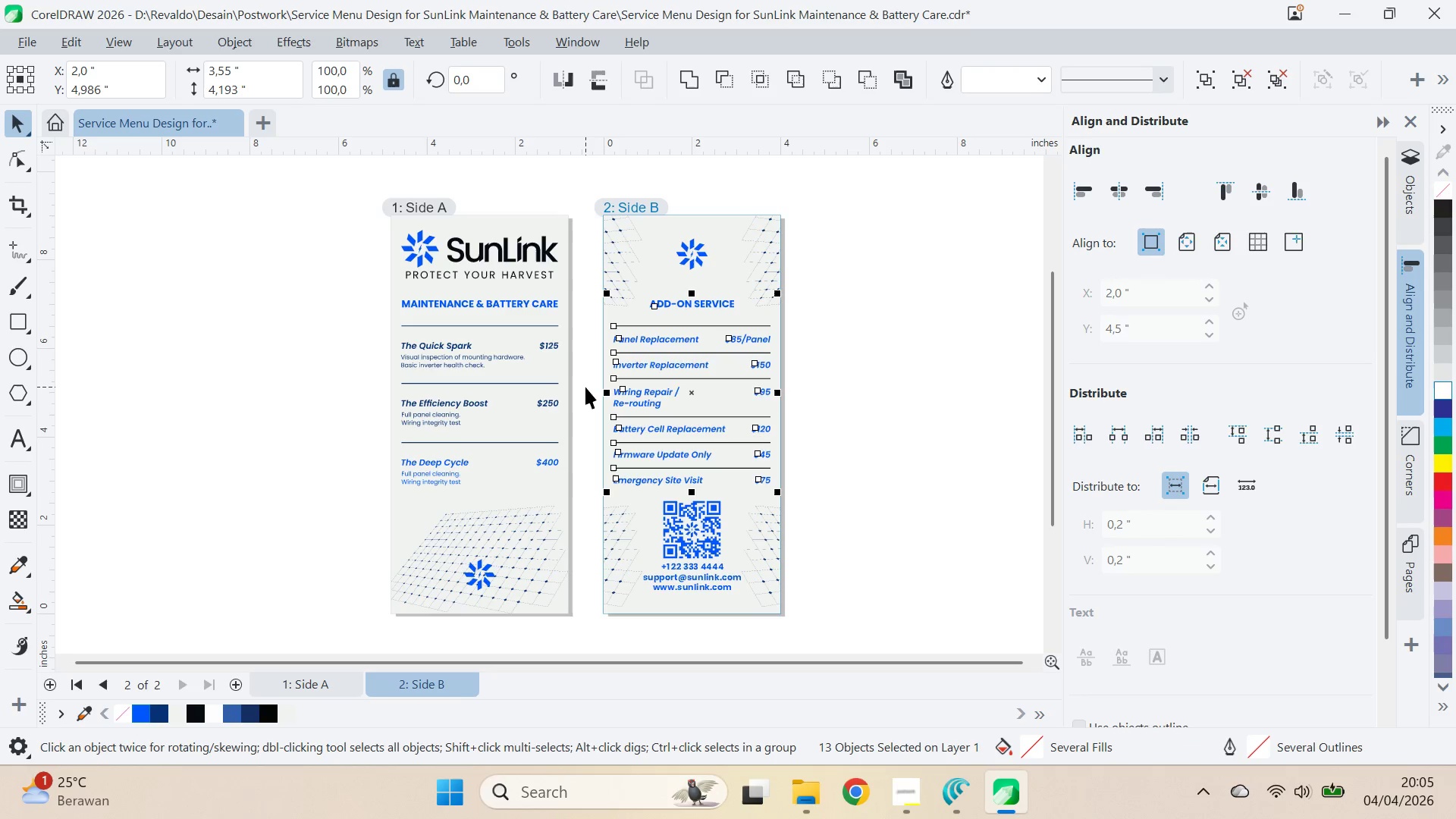 
key(Control+Q)
 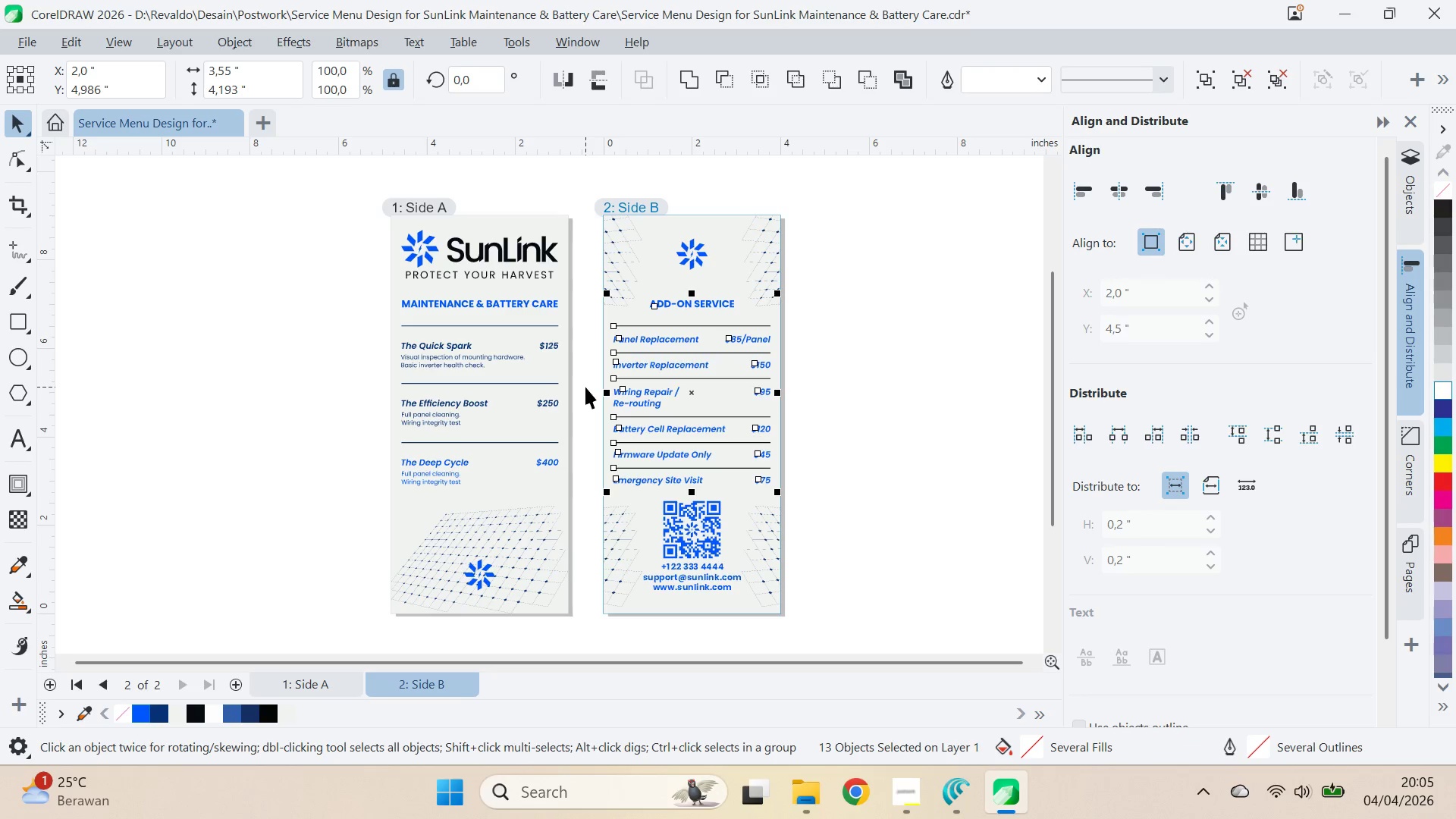 
key(Control+Q)
 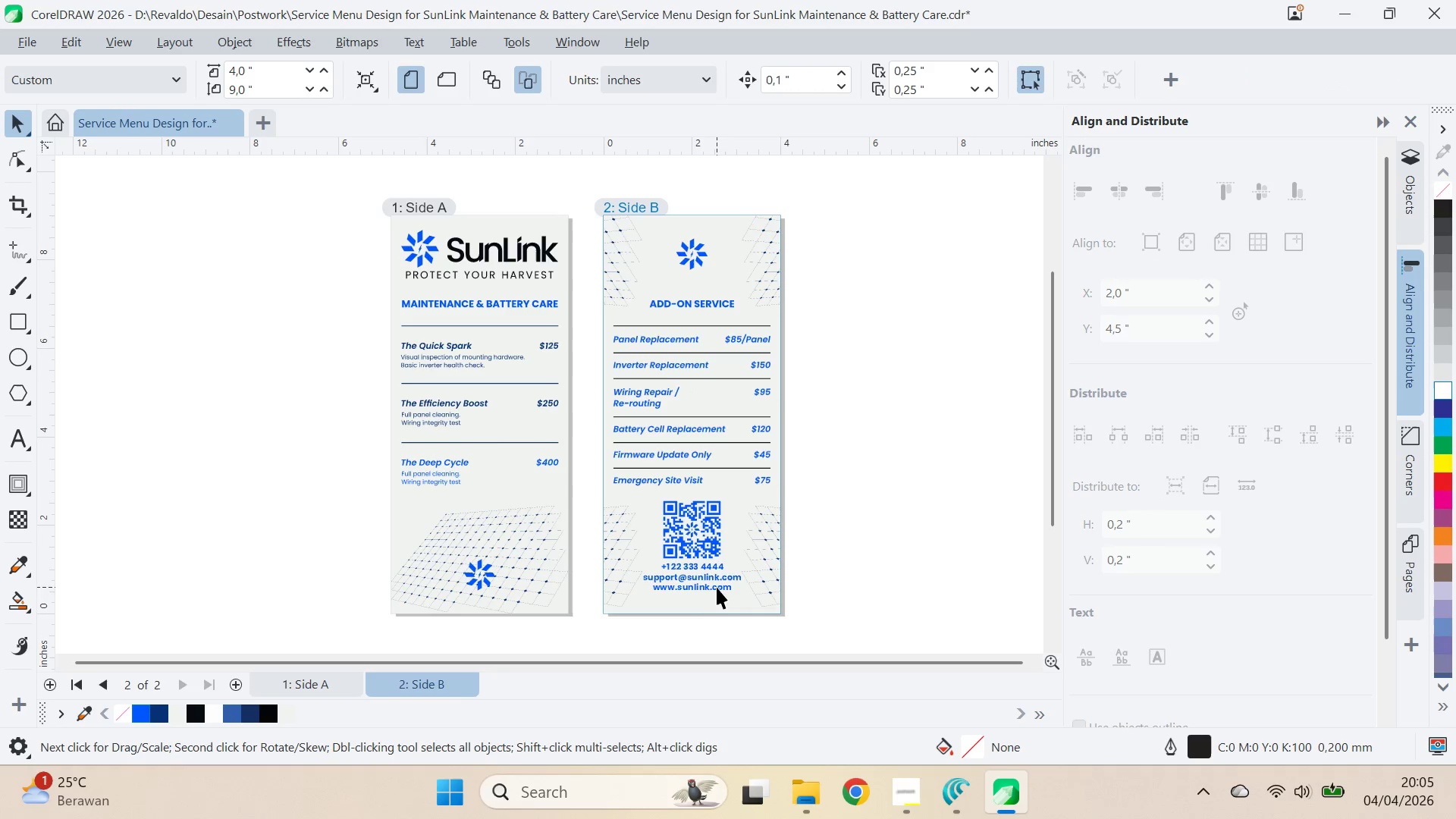 
hold_key(key=ControlLeft, duration=1.26)
left_click([726, 578])
 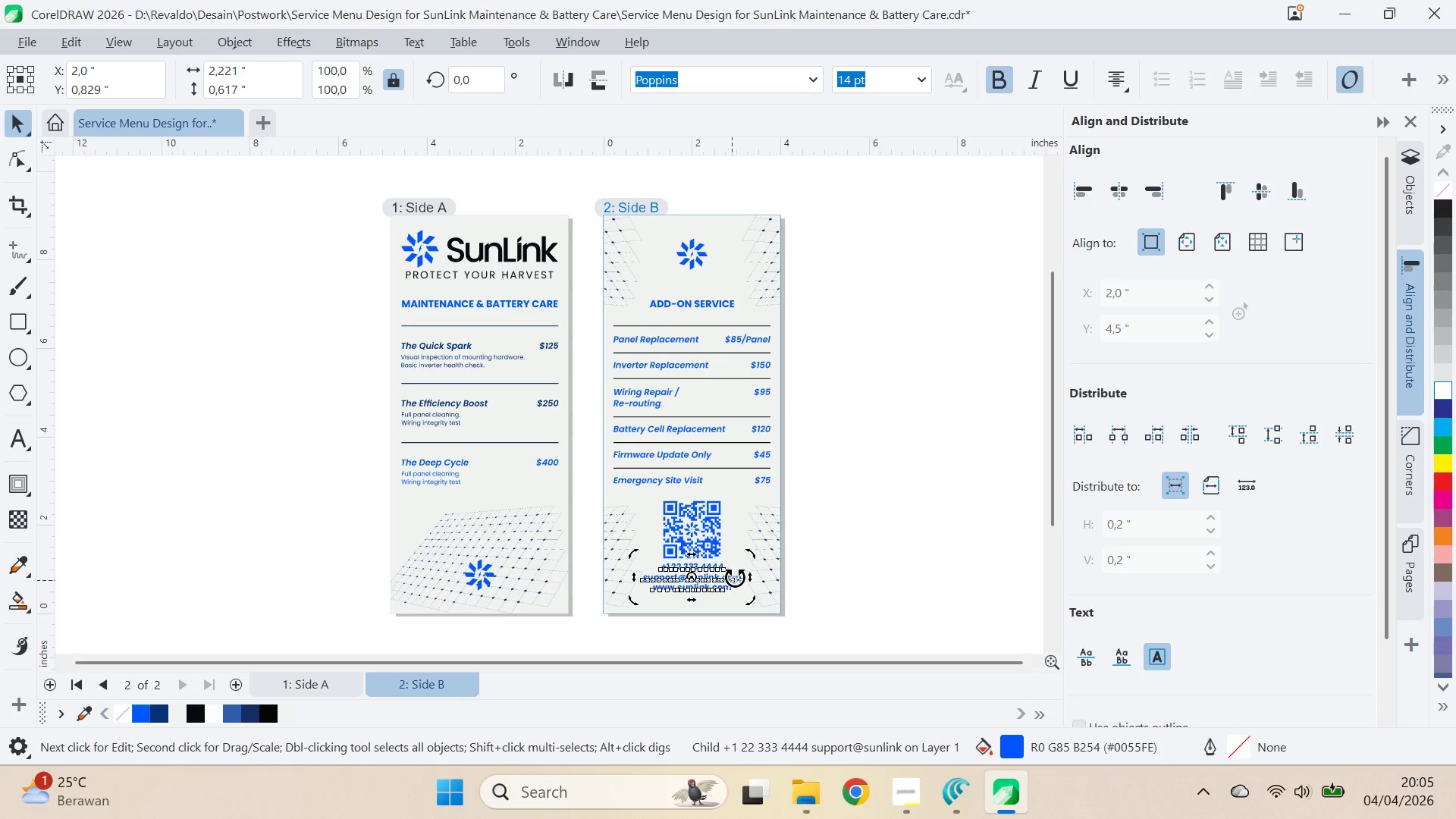 
left_click([845, 516])
 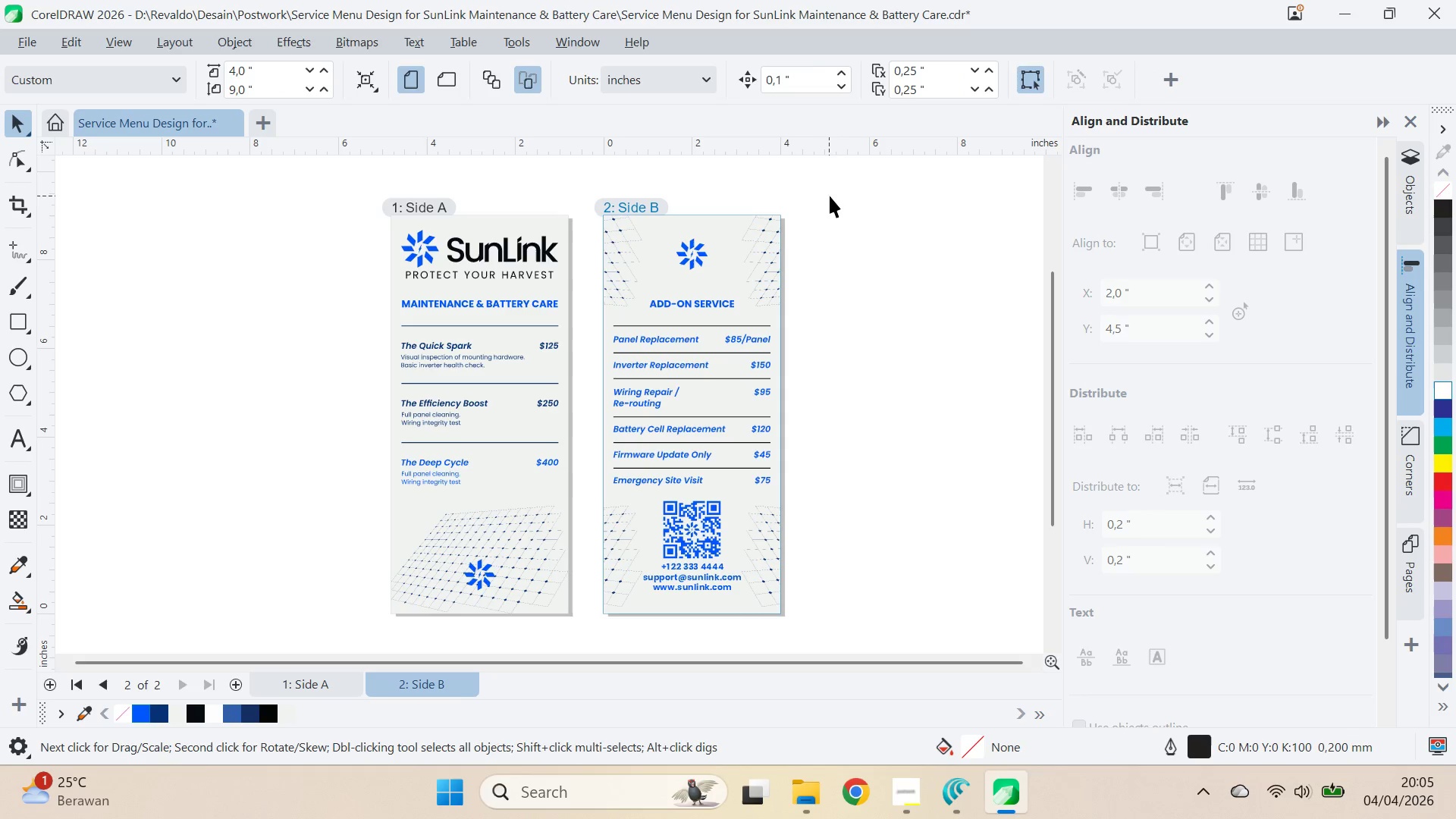 
left_click_drag(start_coordinate=[831, 189], to_coordinate=[587, 605])
 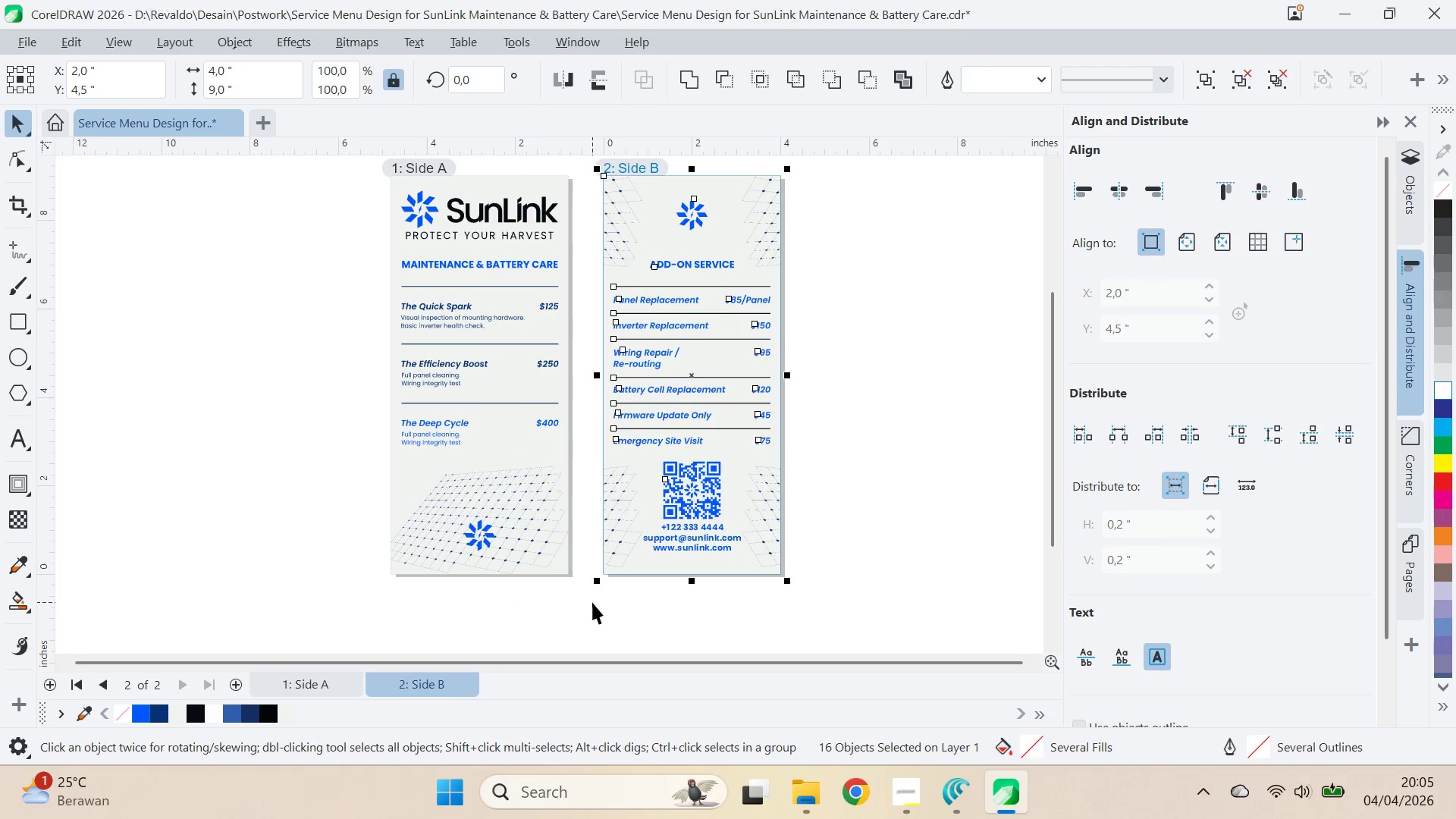 
key(Control+G)
 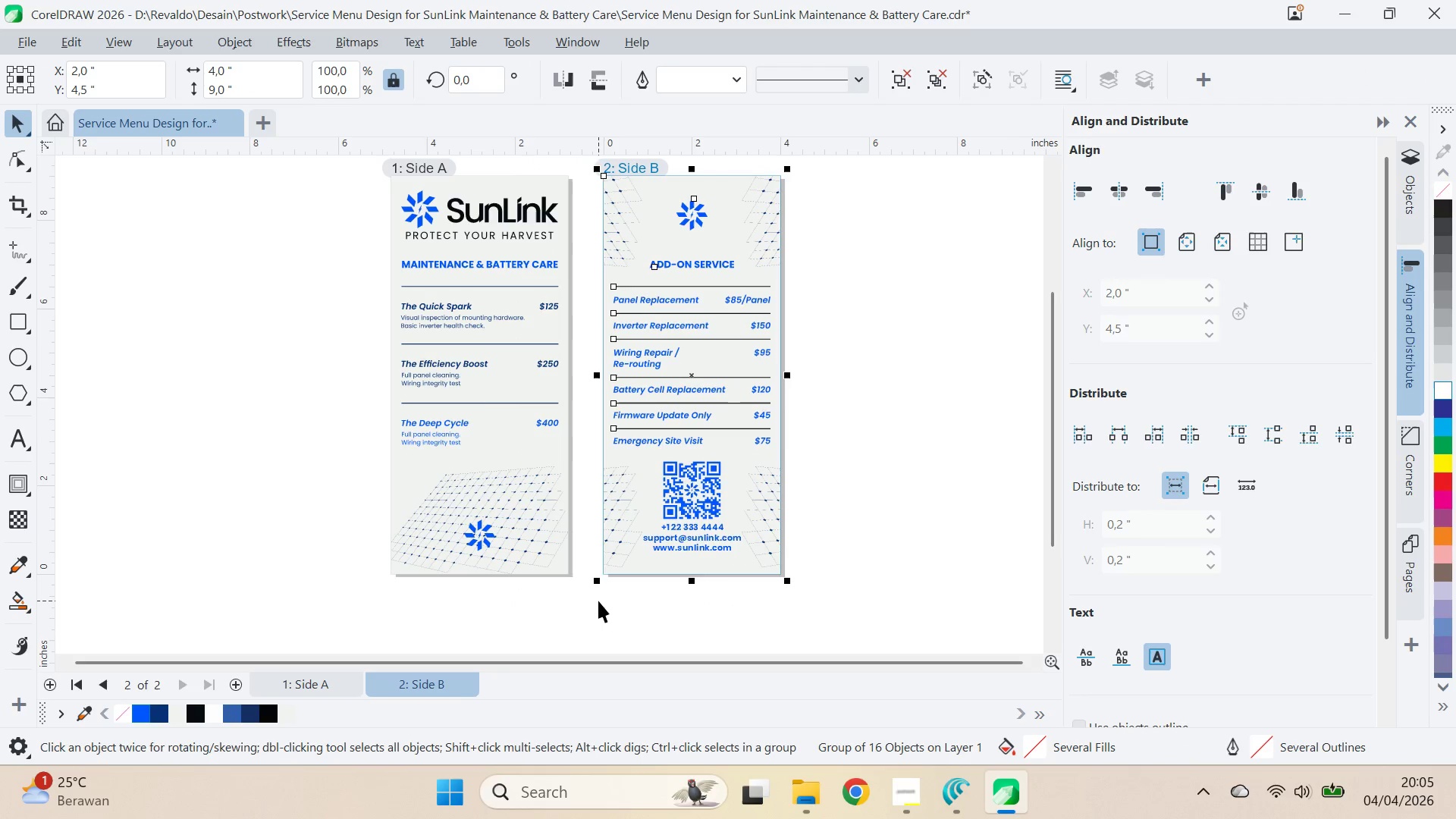 
left_click([598, 601])
 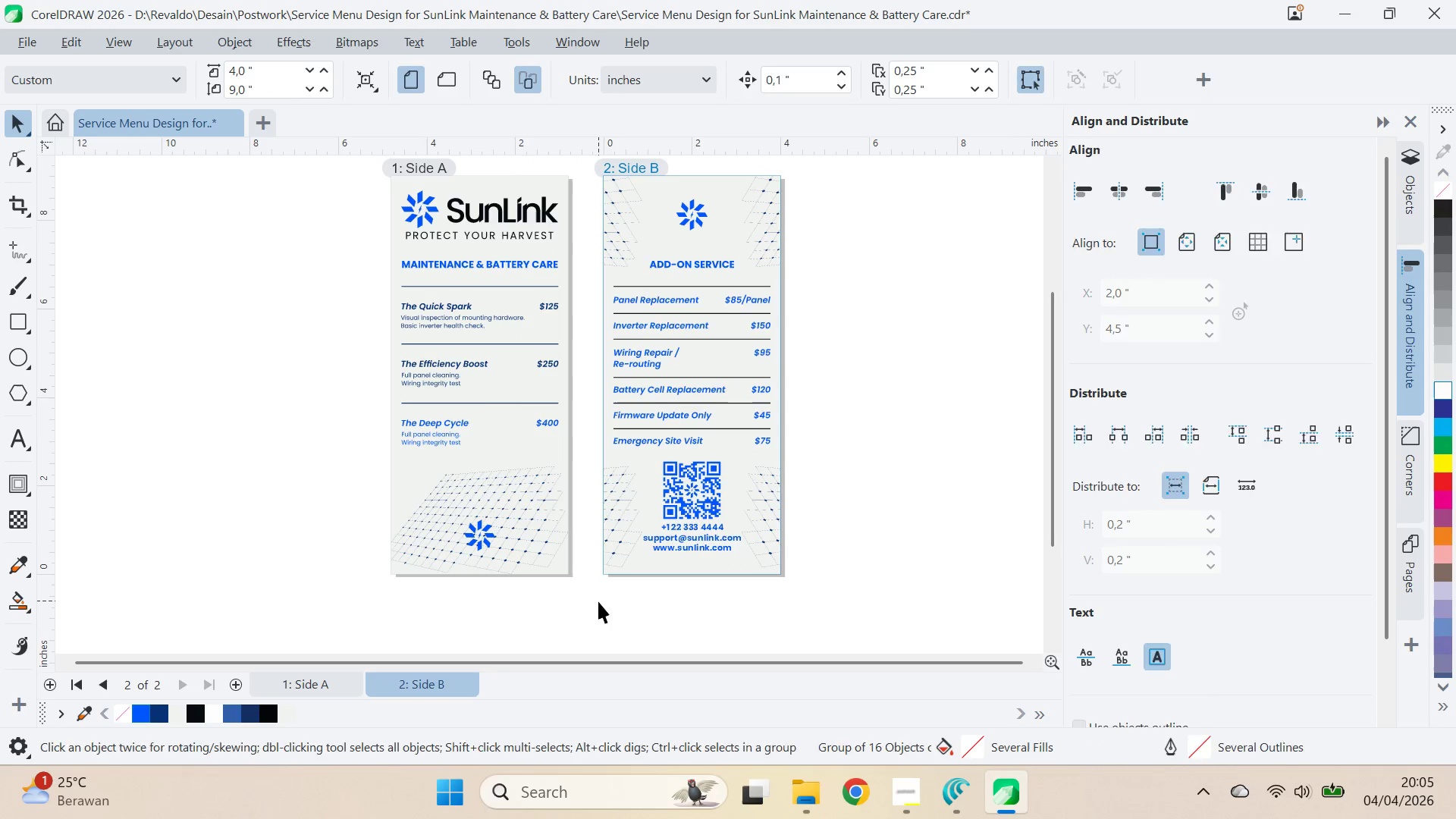 
hold_key(key=ControlLeft, duration=0.67)
 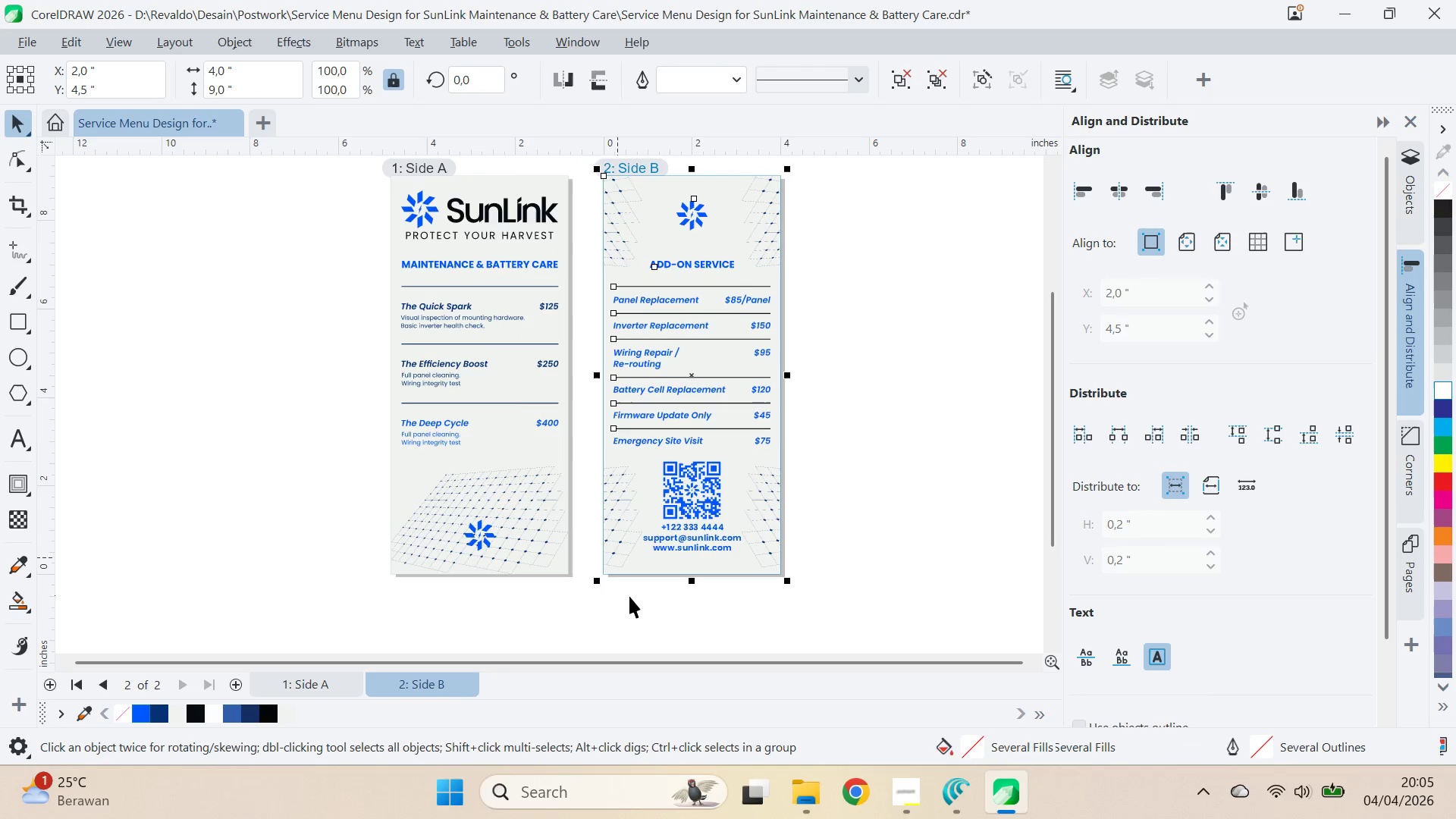 
left_click([617, 557])
 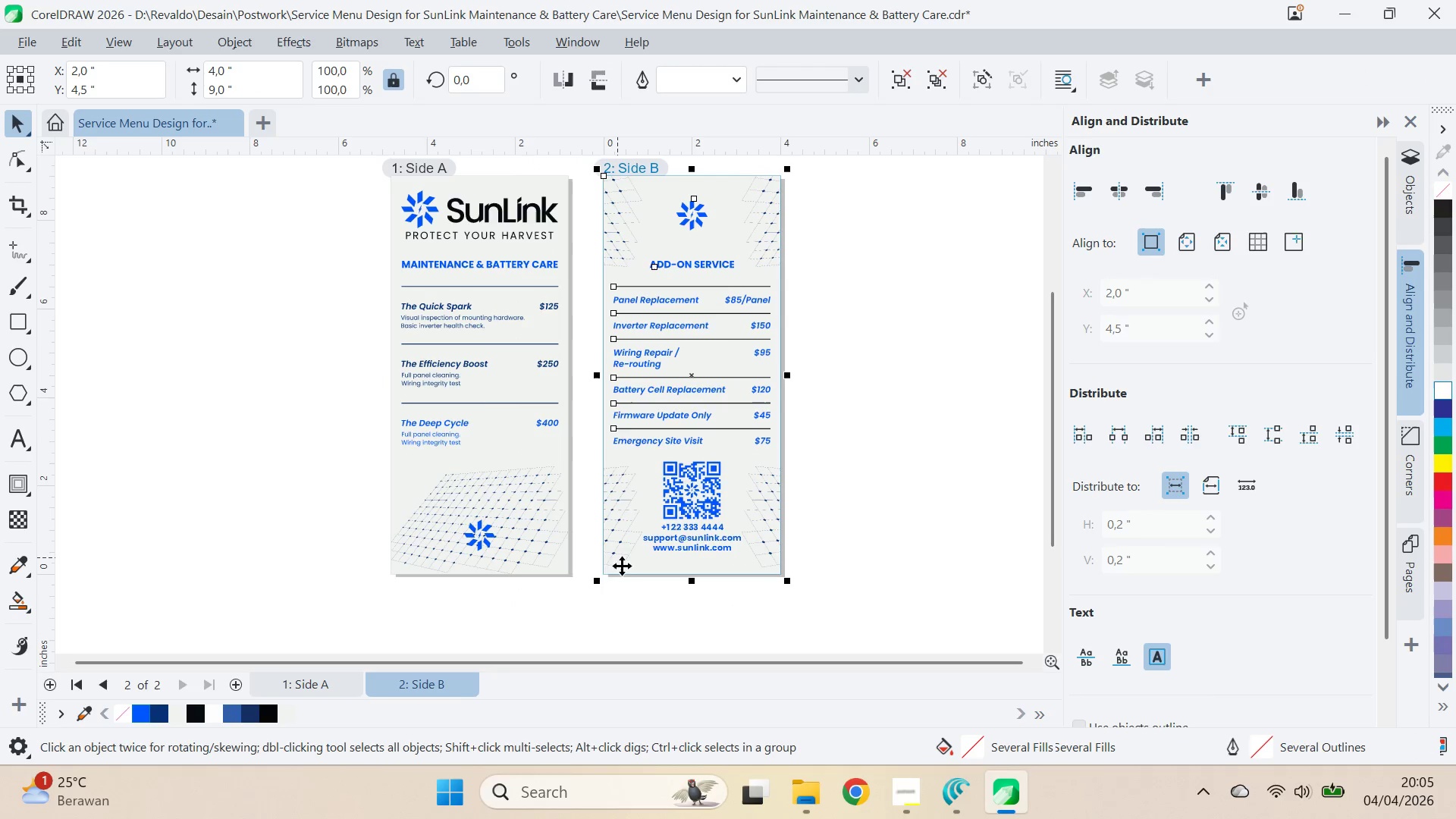 
key(Control+C)
 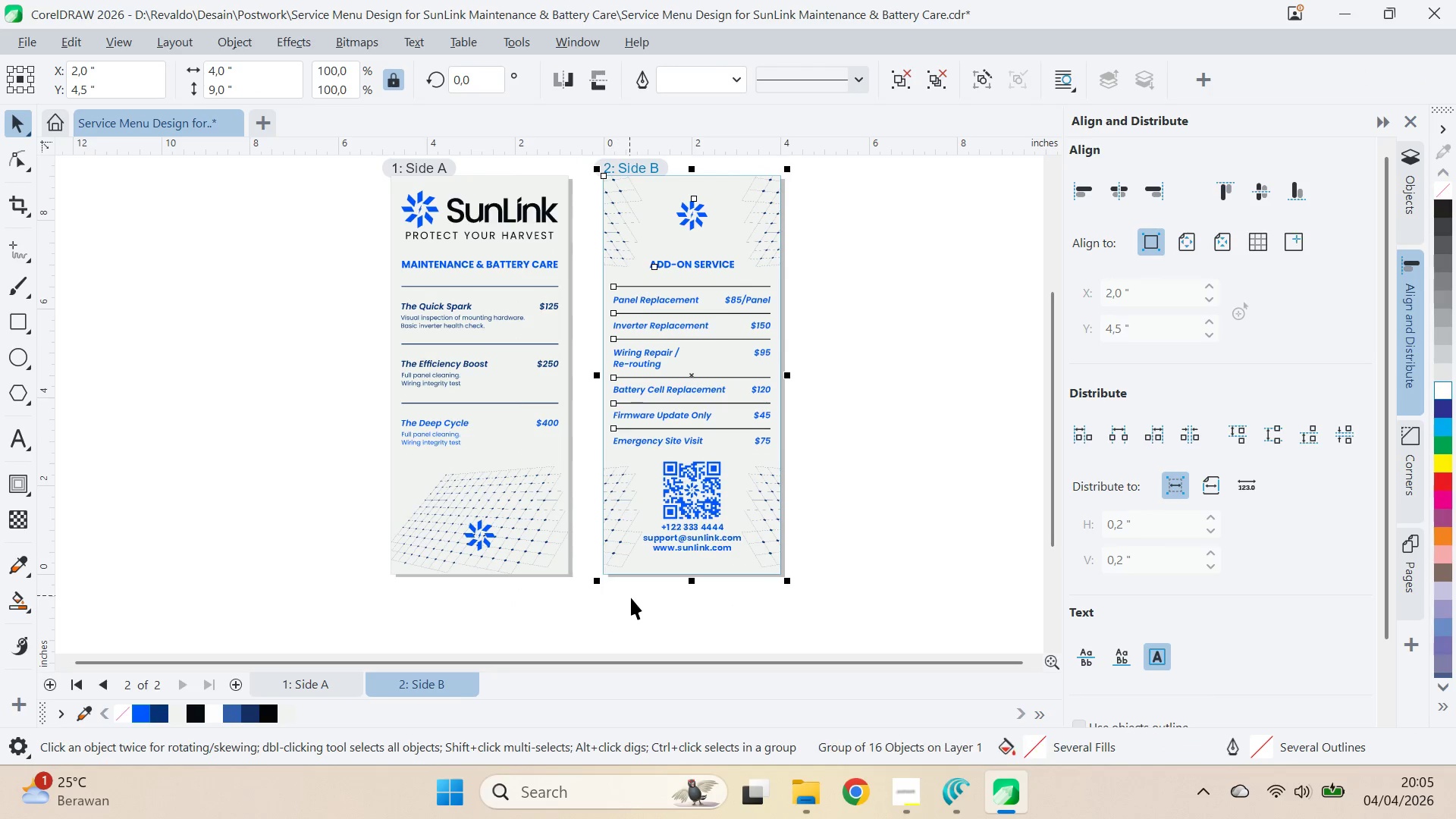 
left_click([631, 599])
 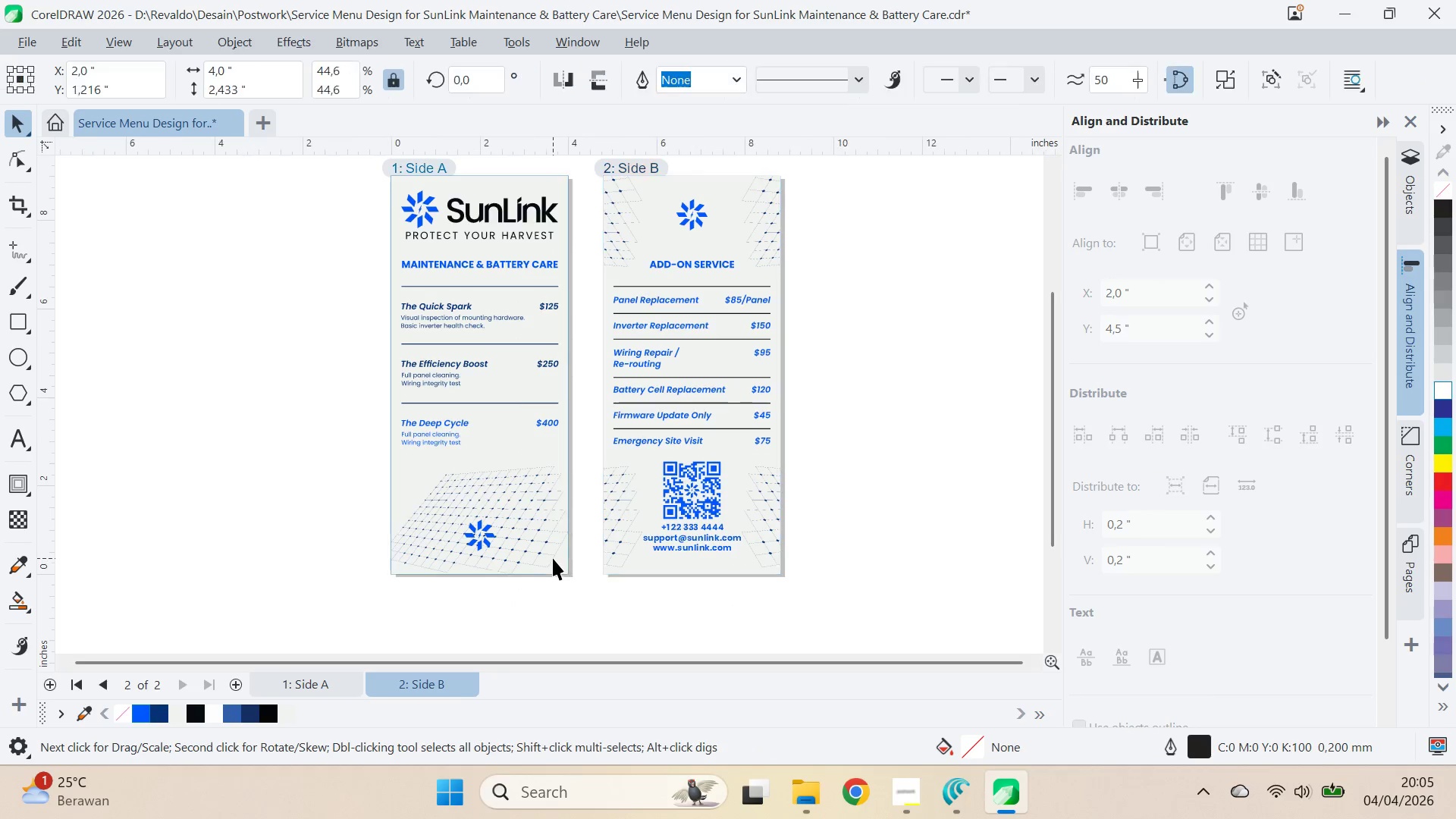 
key(Control+V)
 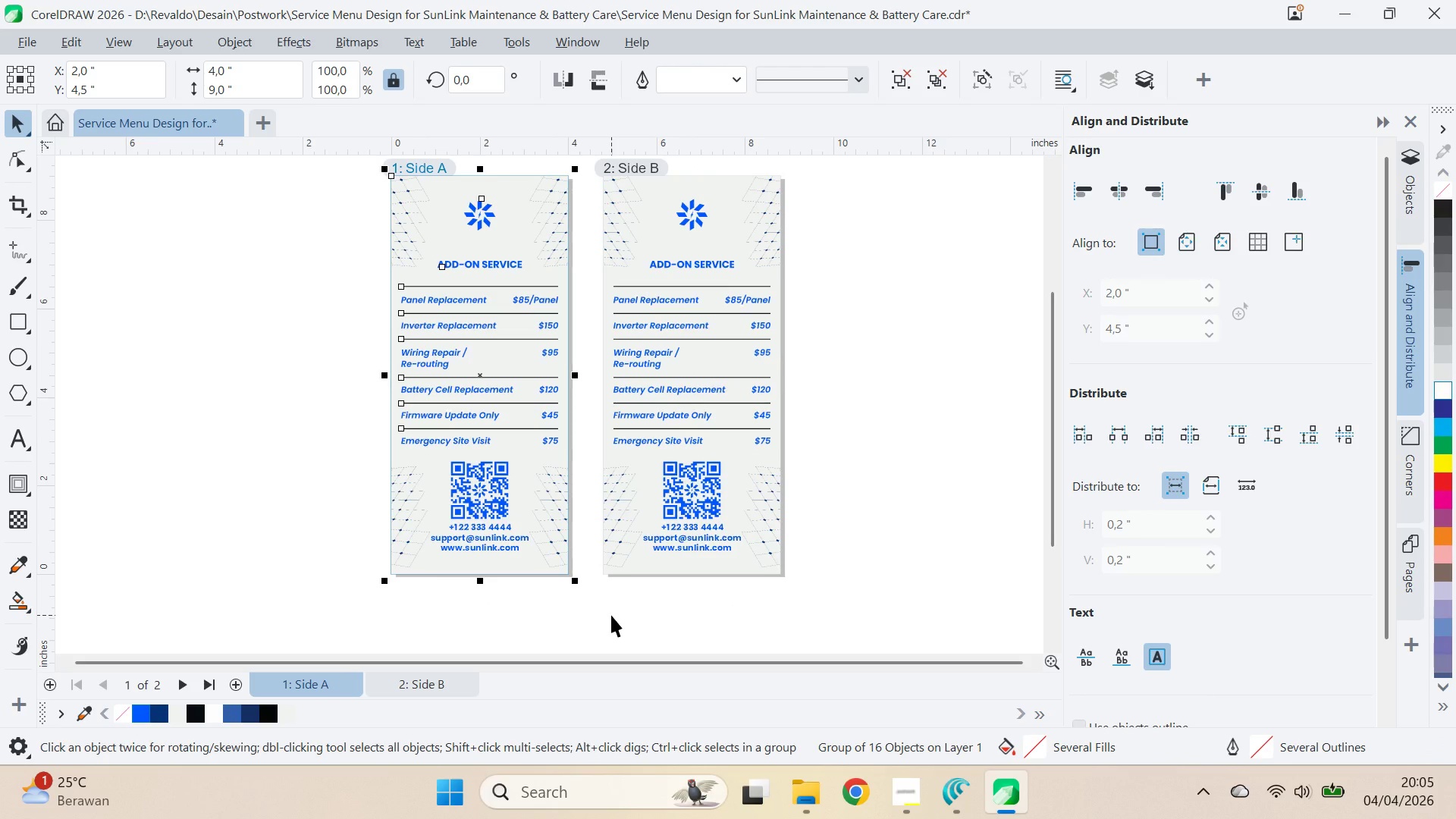 
left_click([611, 615])
 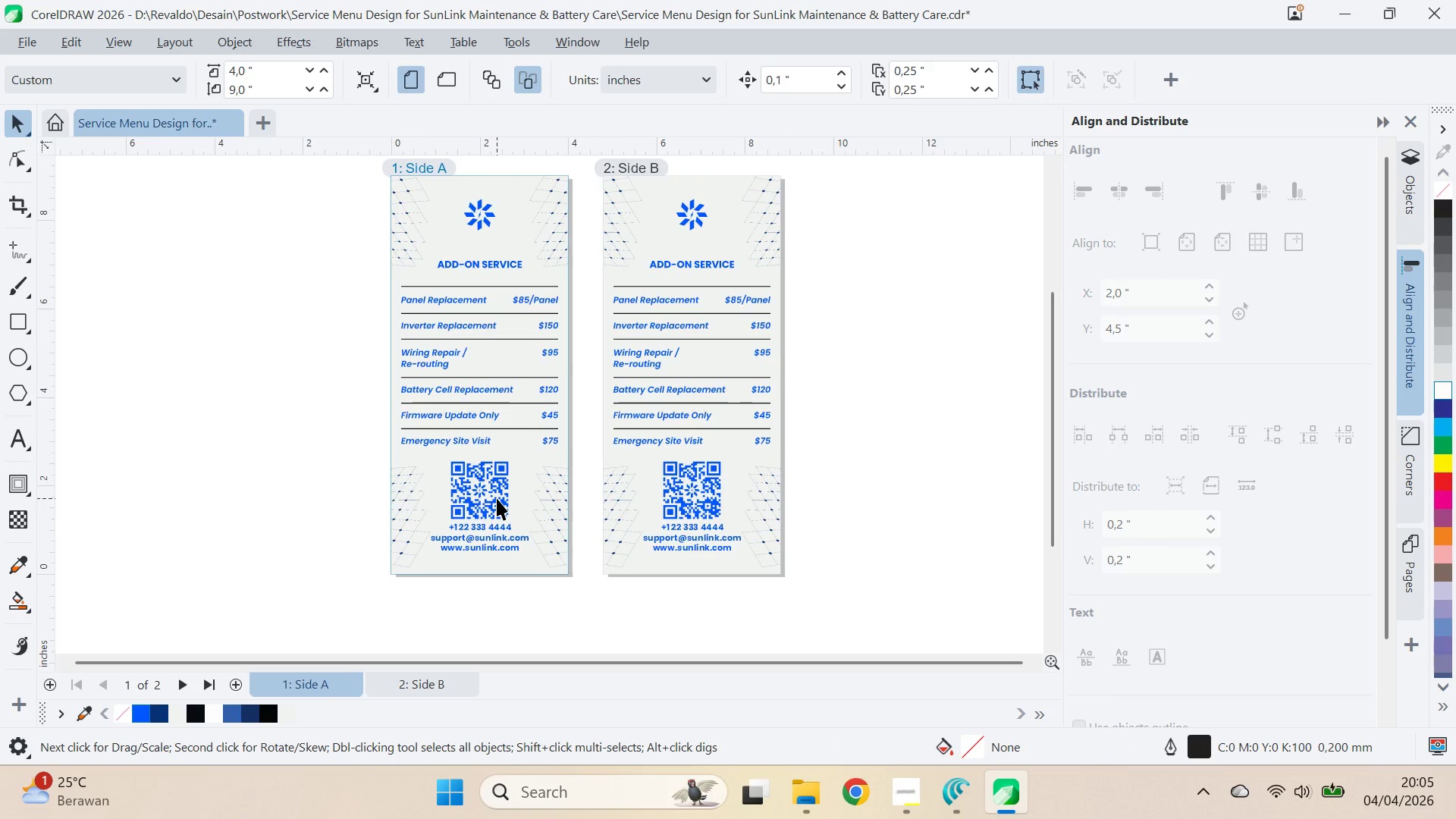 
left_click_drag(start_coordinate=[493, 493], to_coordinate=[687, 491])
 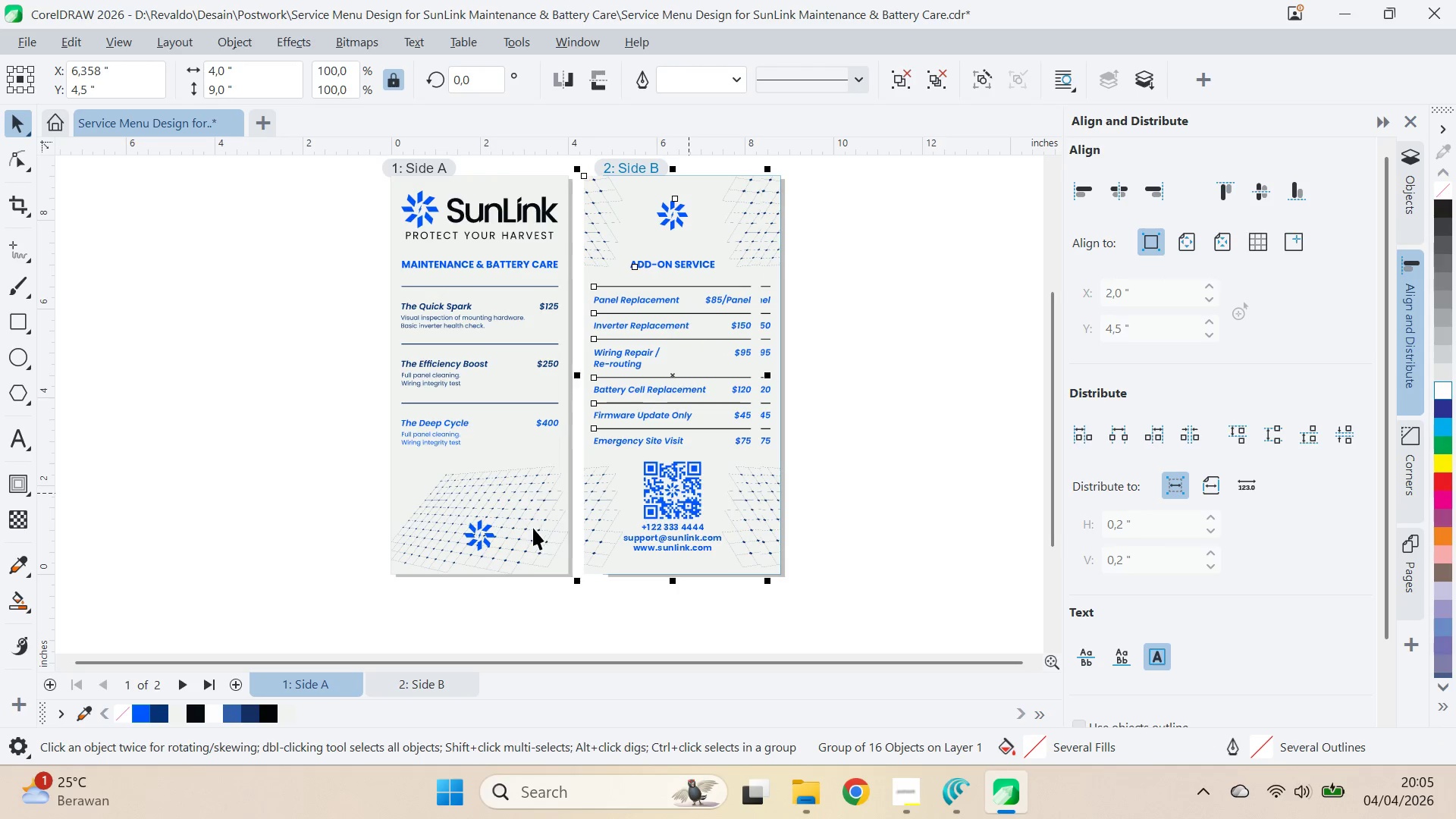 
hold_key(key=ShiftLeft, duration=1.5)
 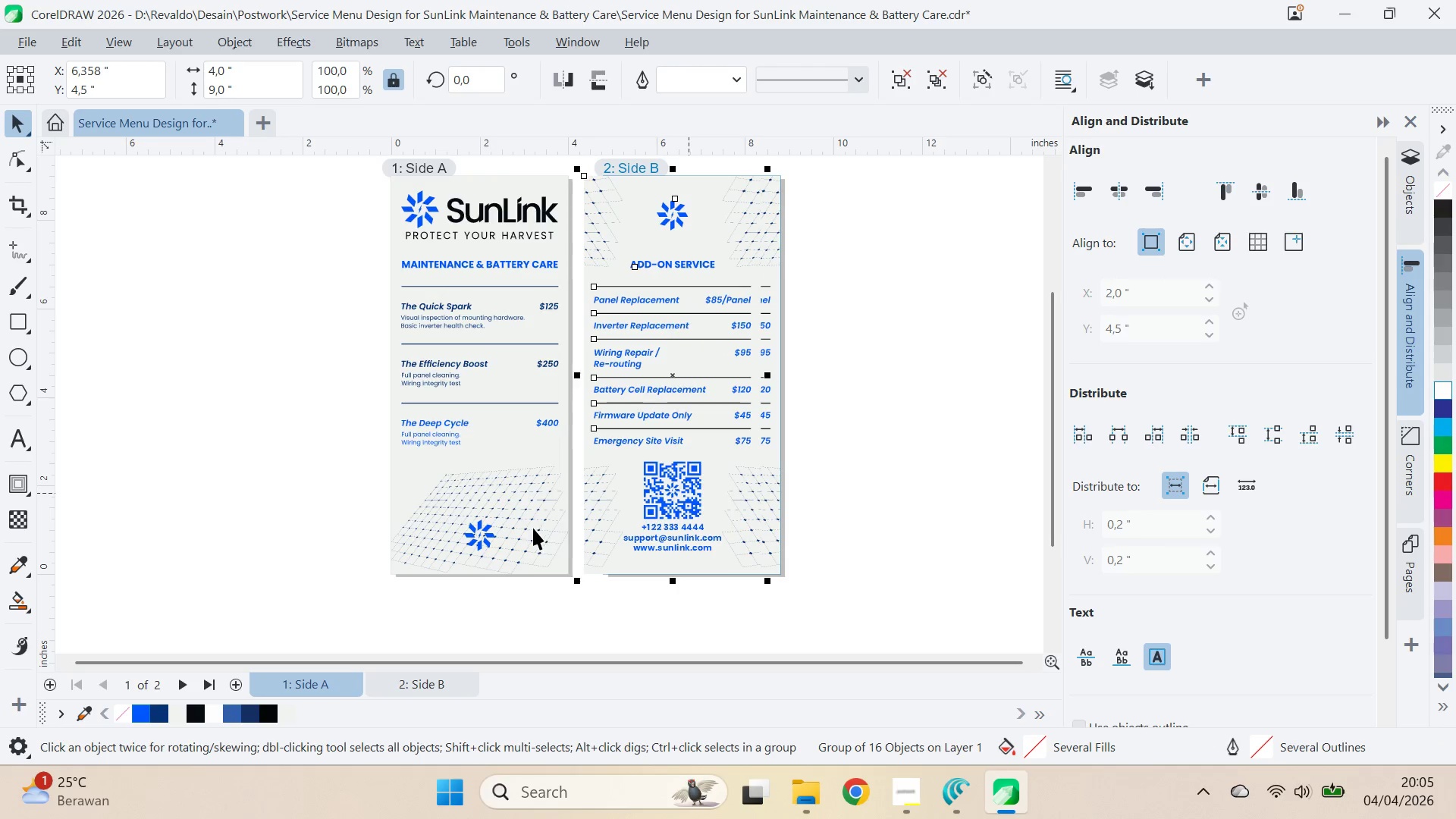 
hold_key(key=ShiftLeft, duration=0.61)
 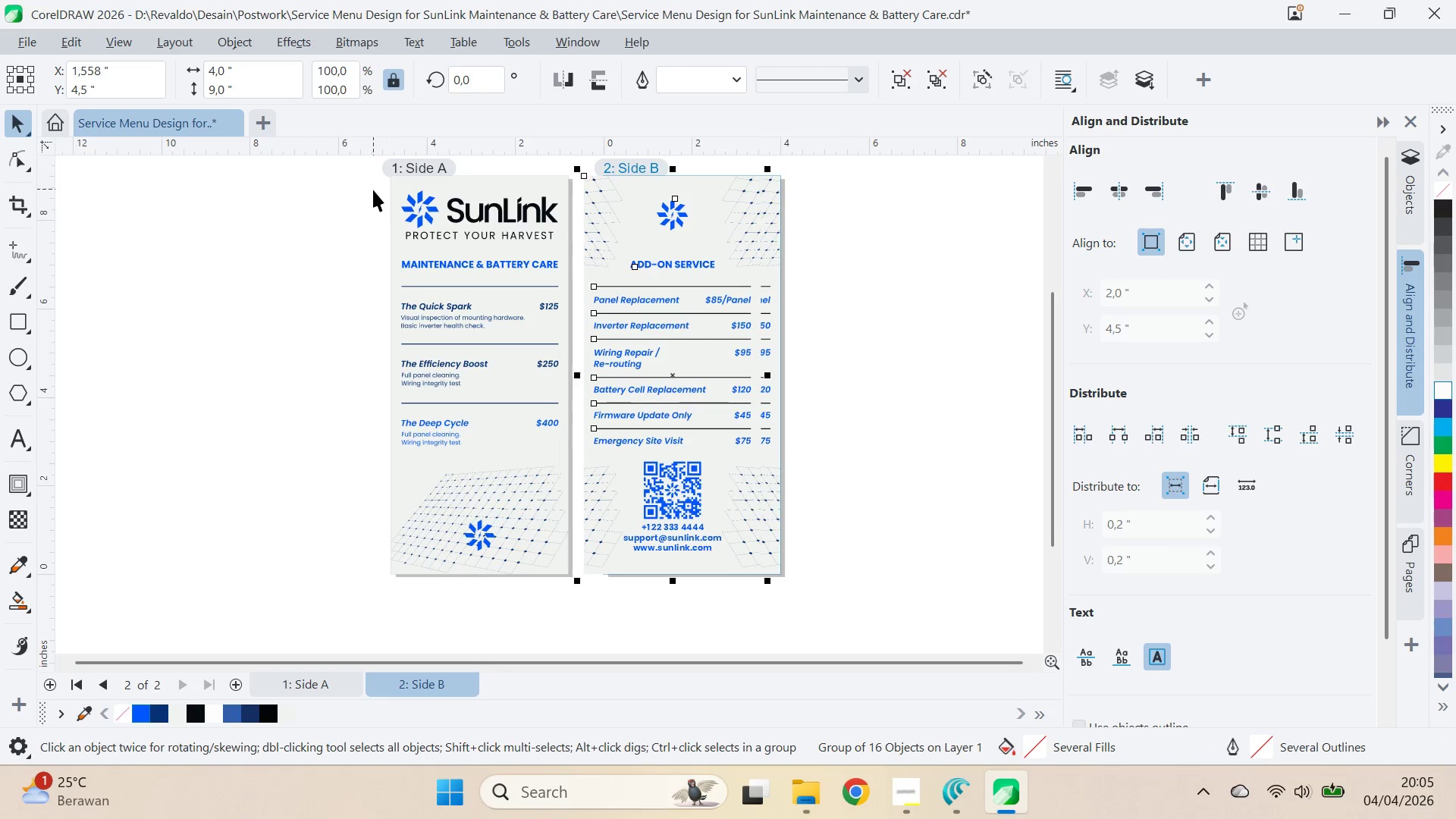 
hold_key(key=ShiftLeft, duration=5.7)
 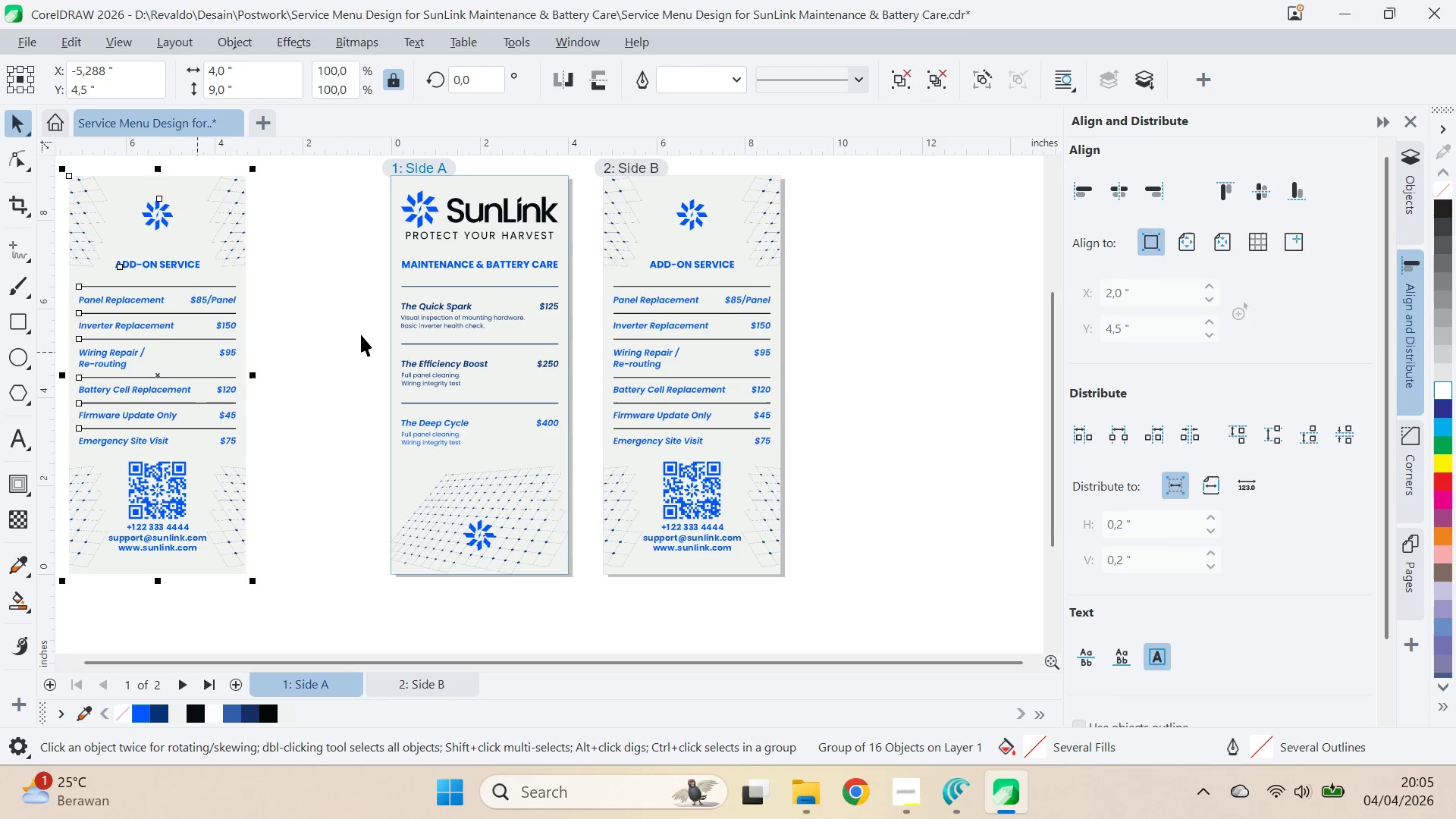 
key(Control+A)
 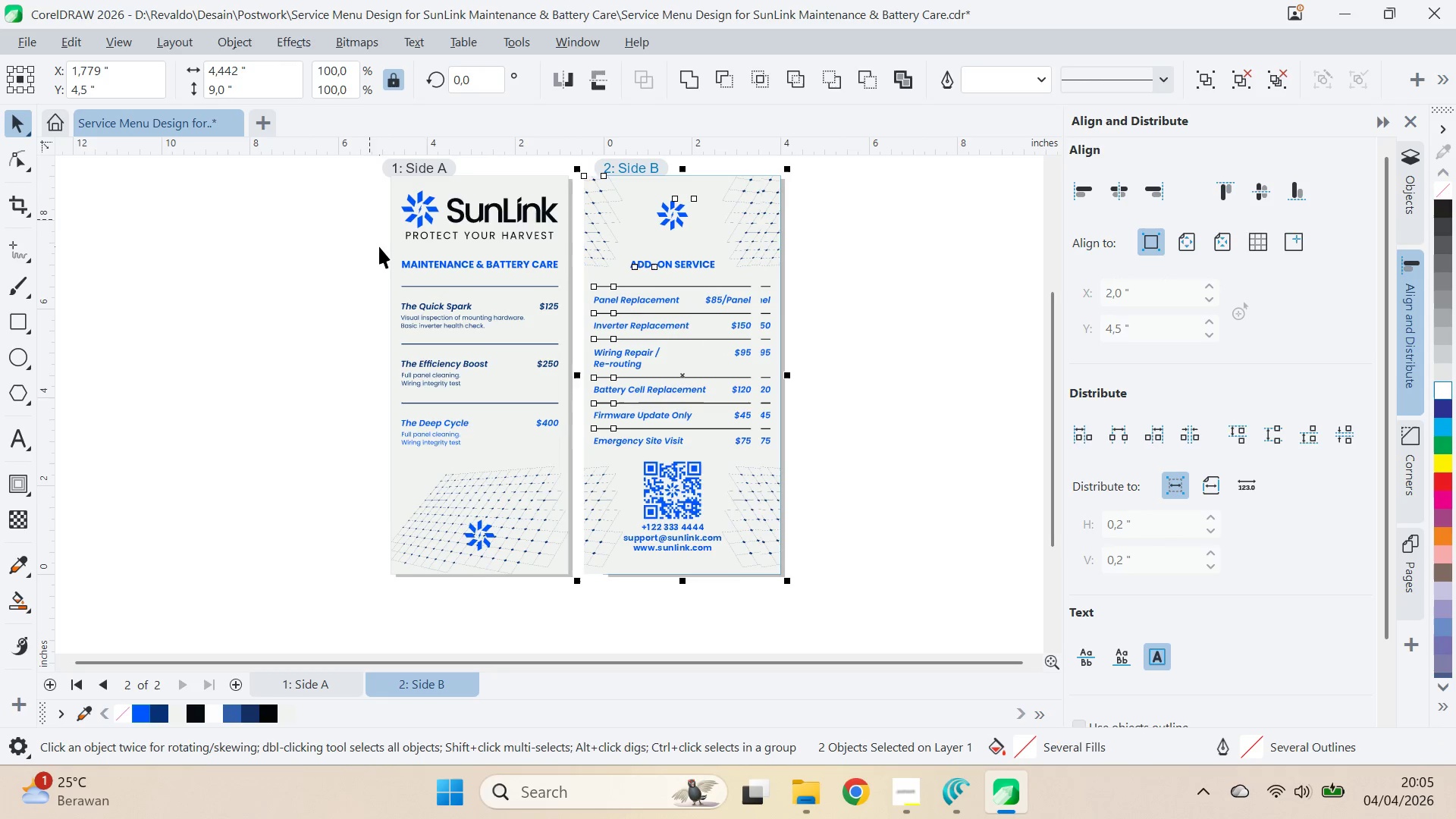 
left_click([366, 259])
 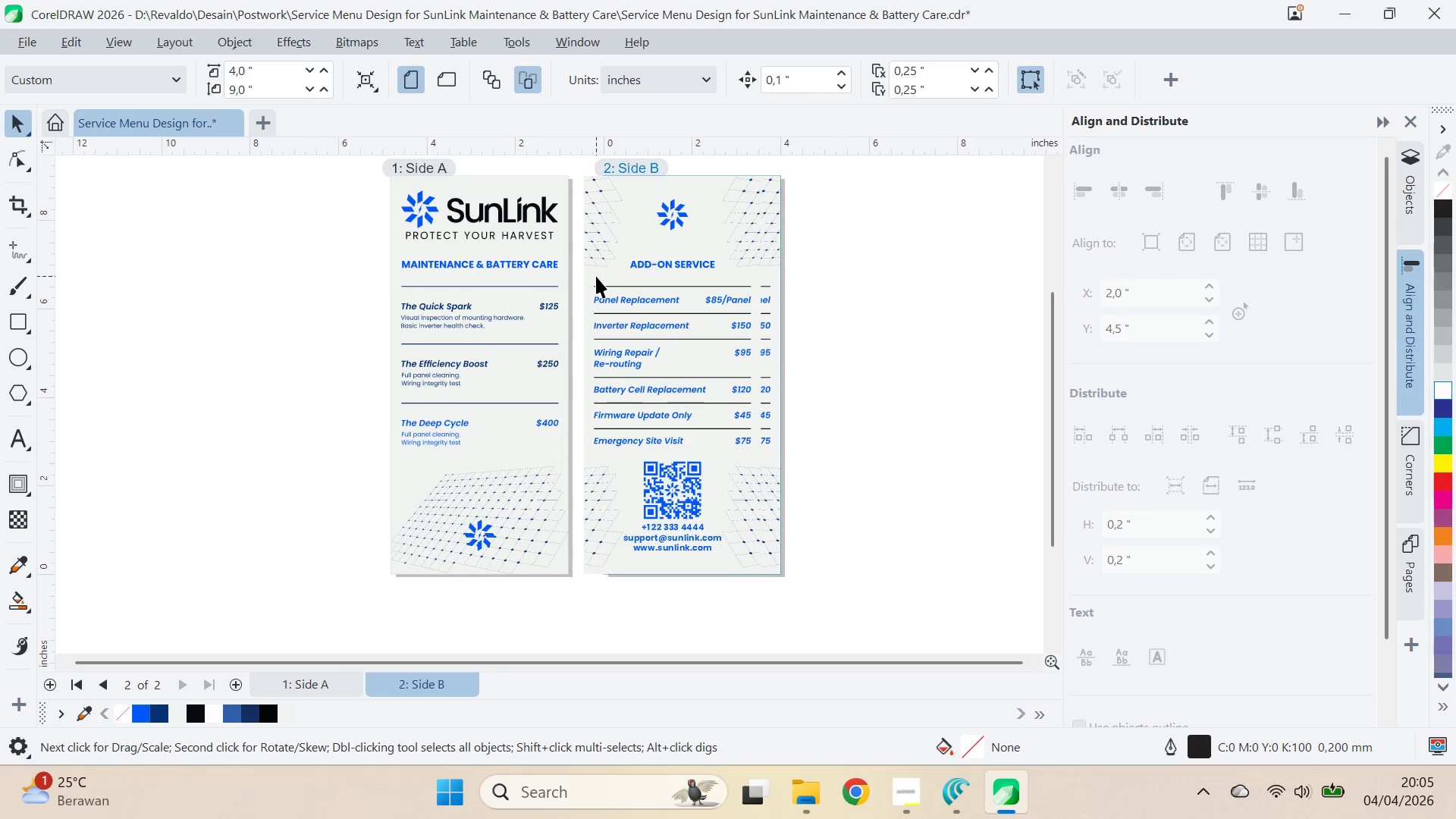 
left_click([588, 278])
 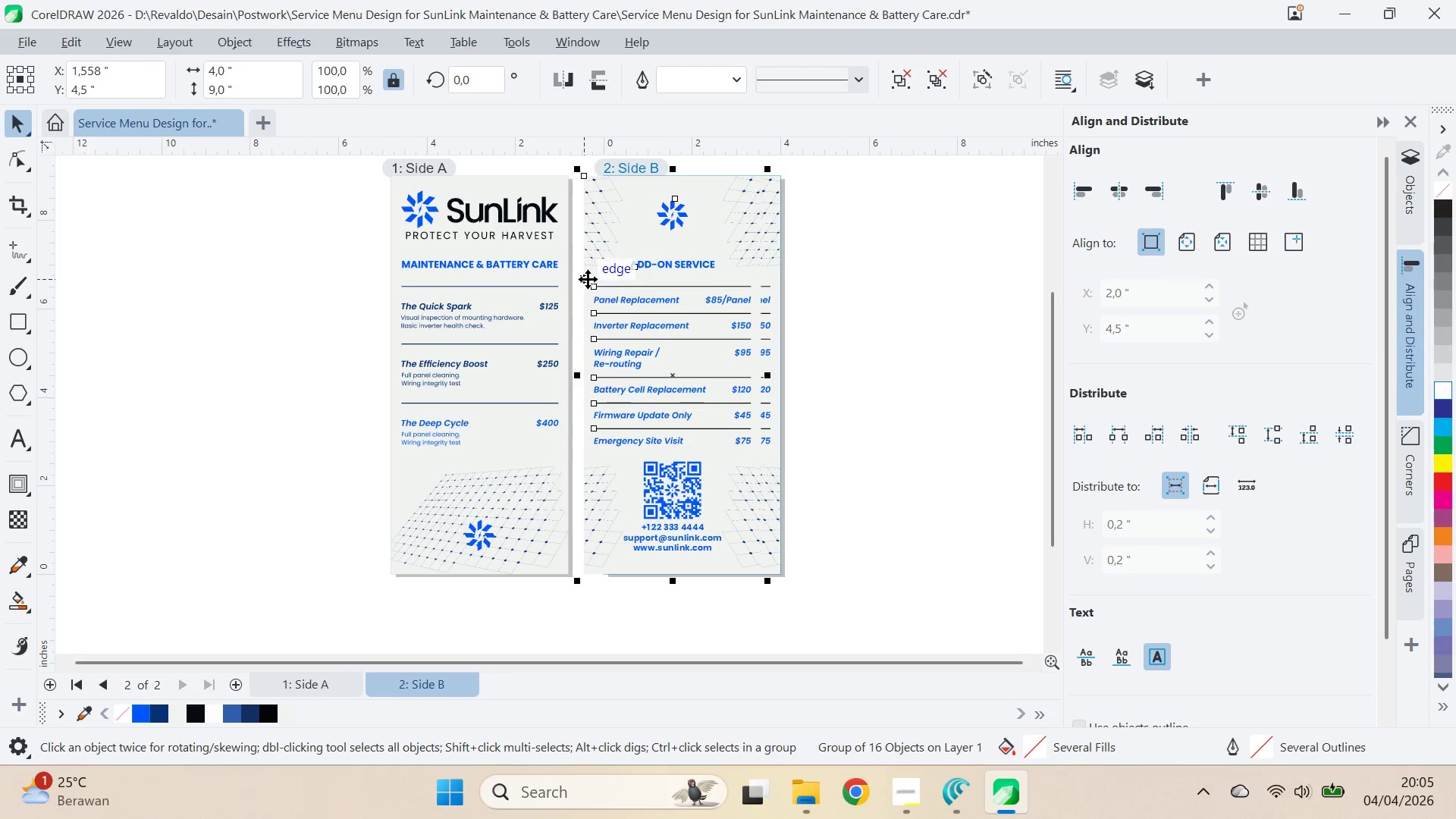 
key(Control+Z)
 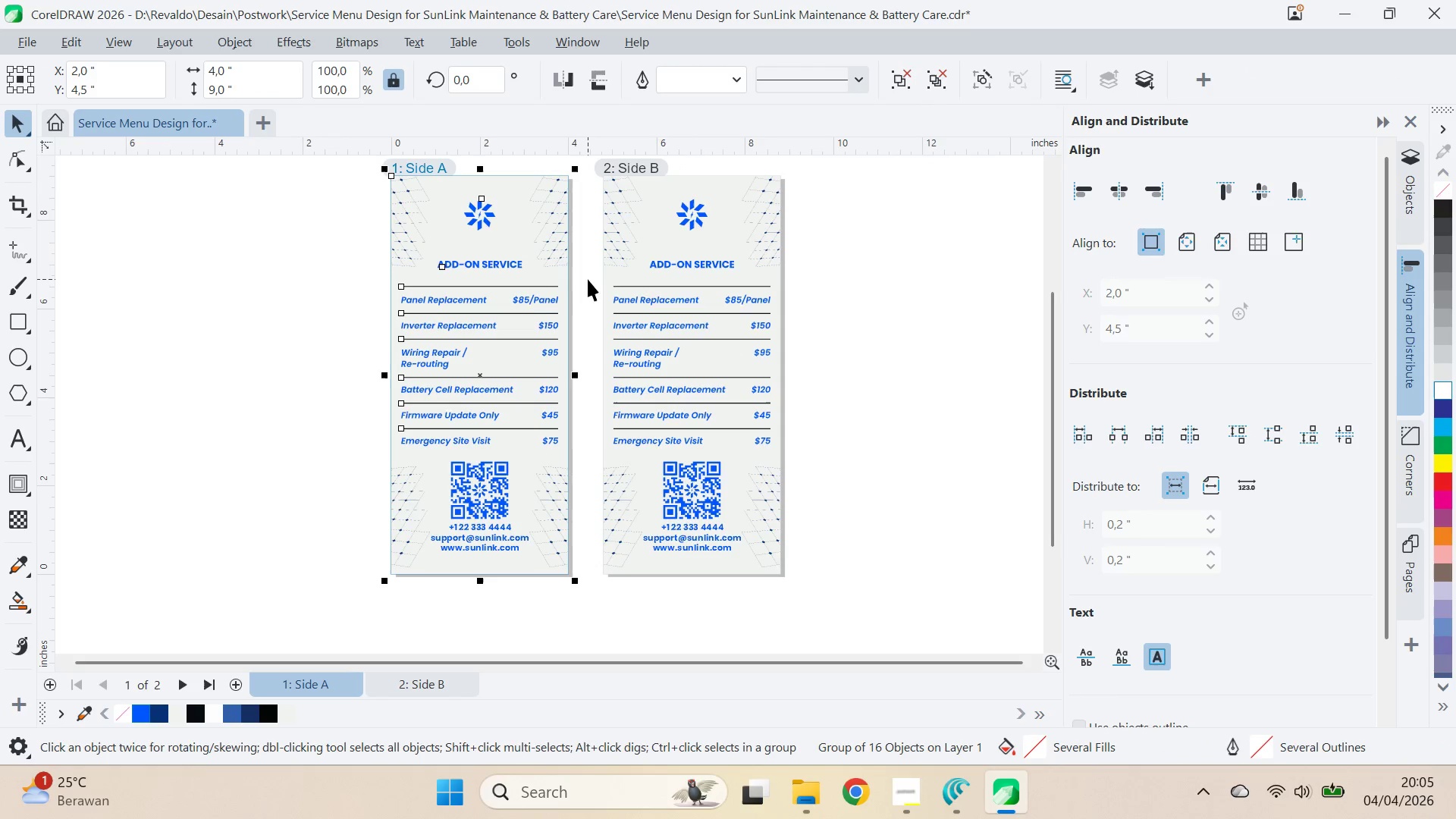 
left_click_drag(start_coordinate=[519, 310], to_coordinate=[197, 352])
 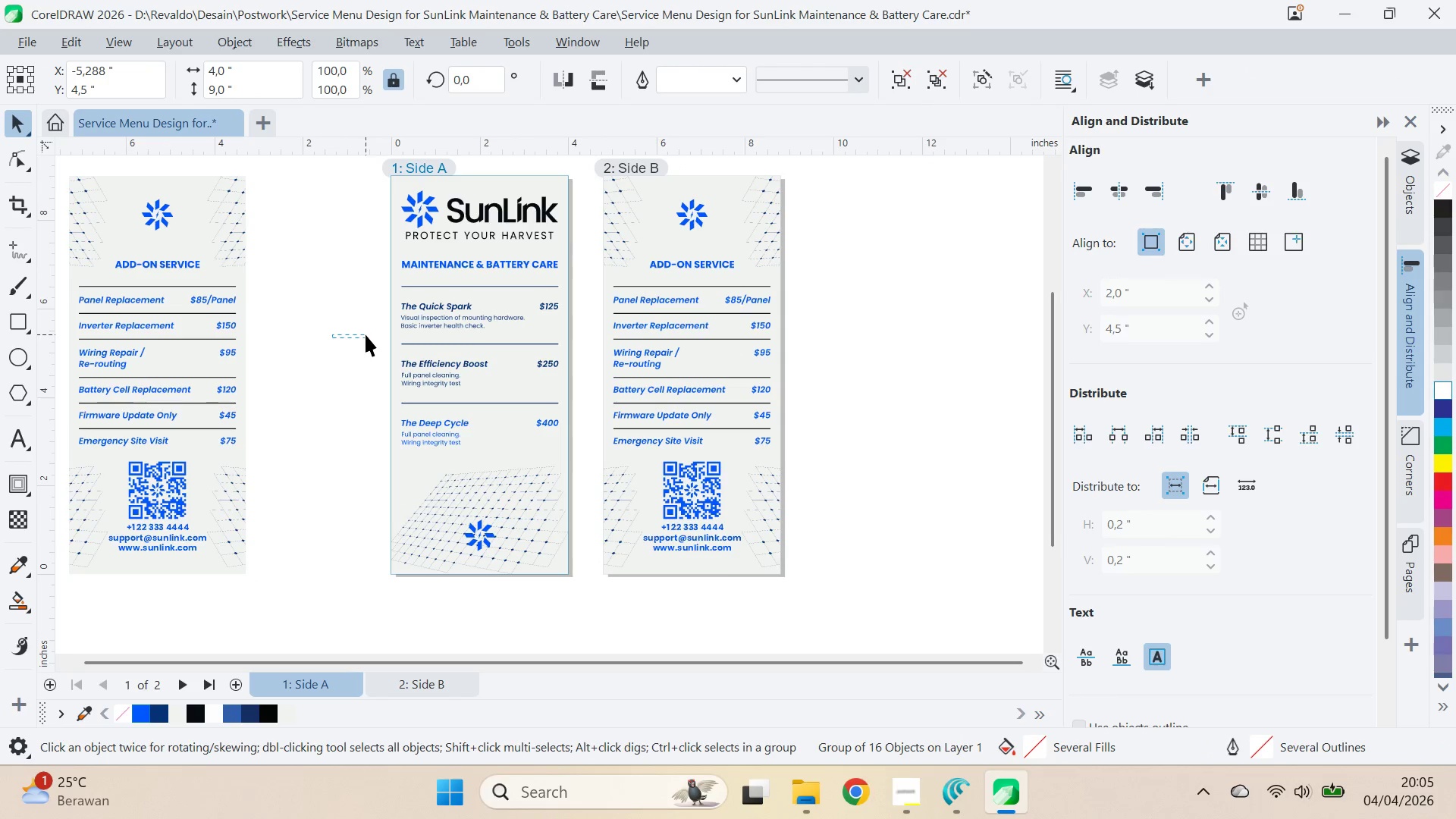 
hold_key(key=ShiftLeft, duration=0.86)
left_click_drag(start_coordinate=[332, 337], to_coordinate=[366, 334])
 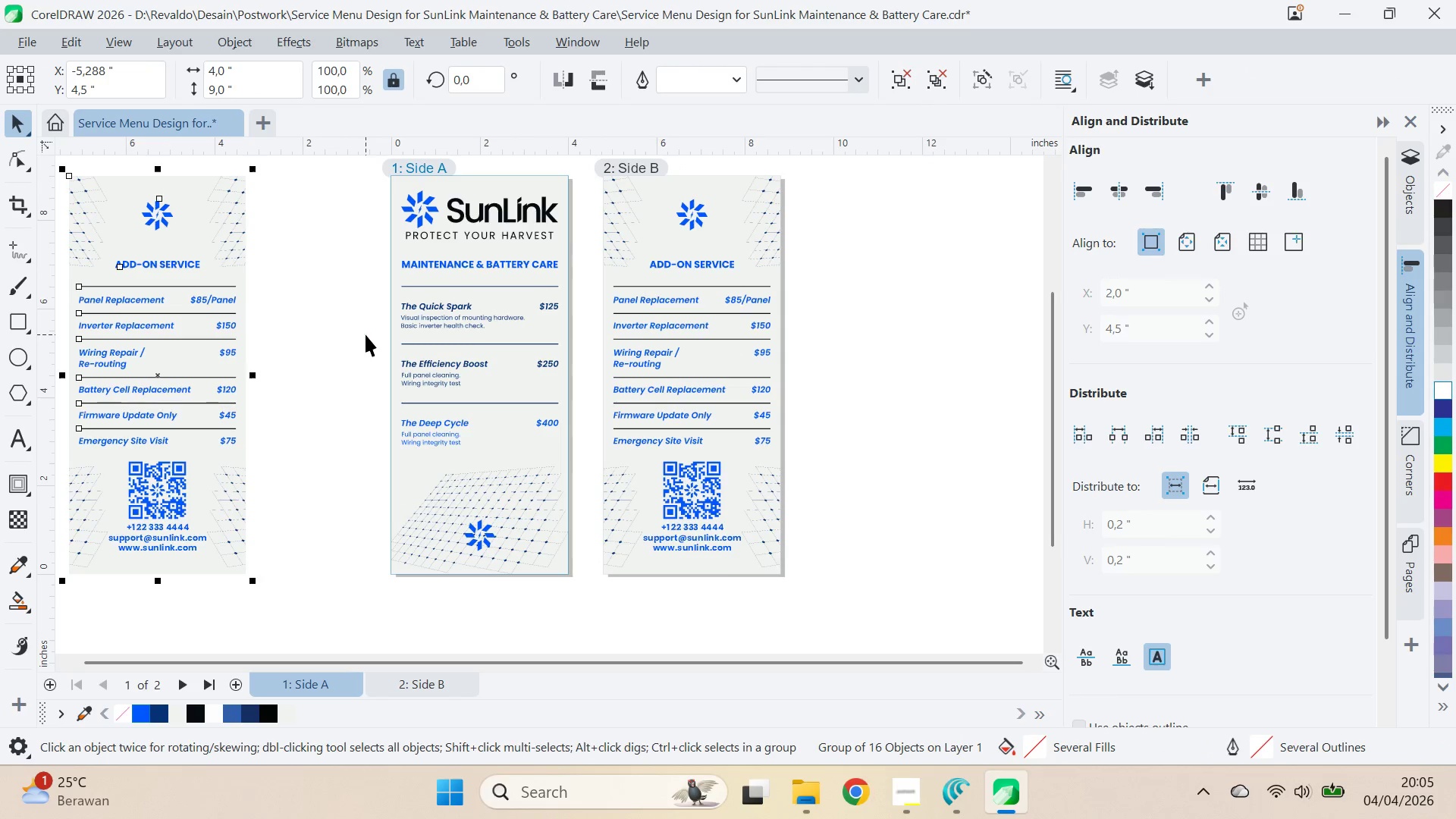 
hold_key(key=ShiftLeft, duration=4.56)
 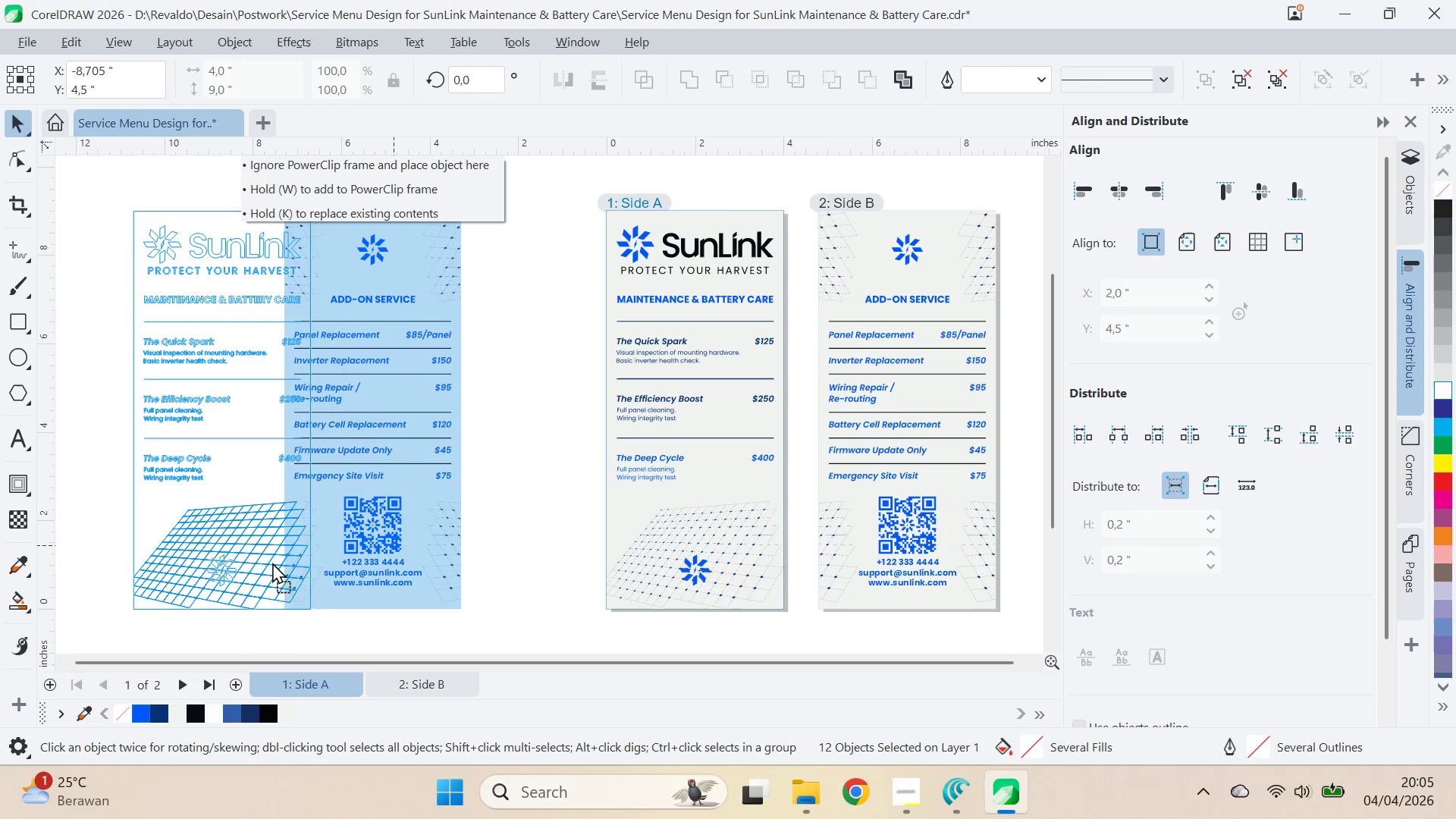 
type(qv)
 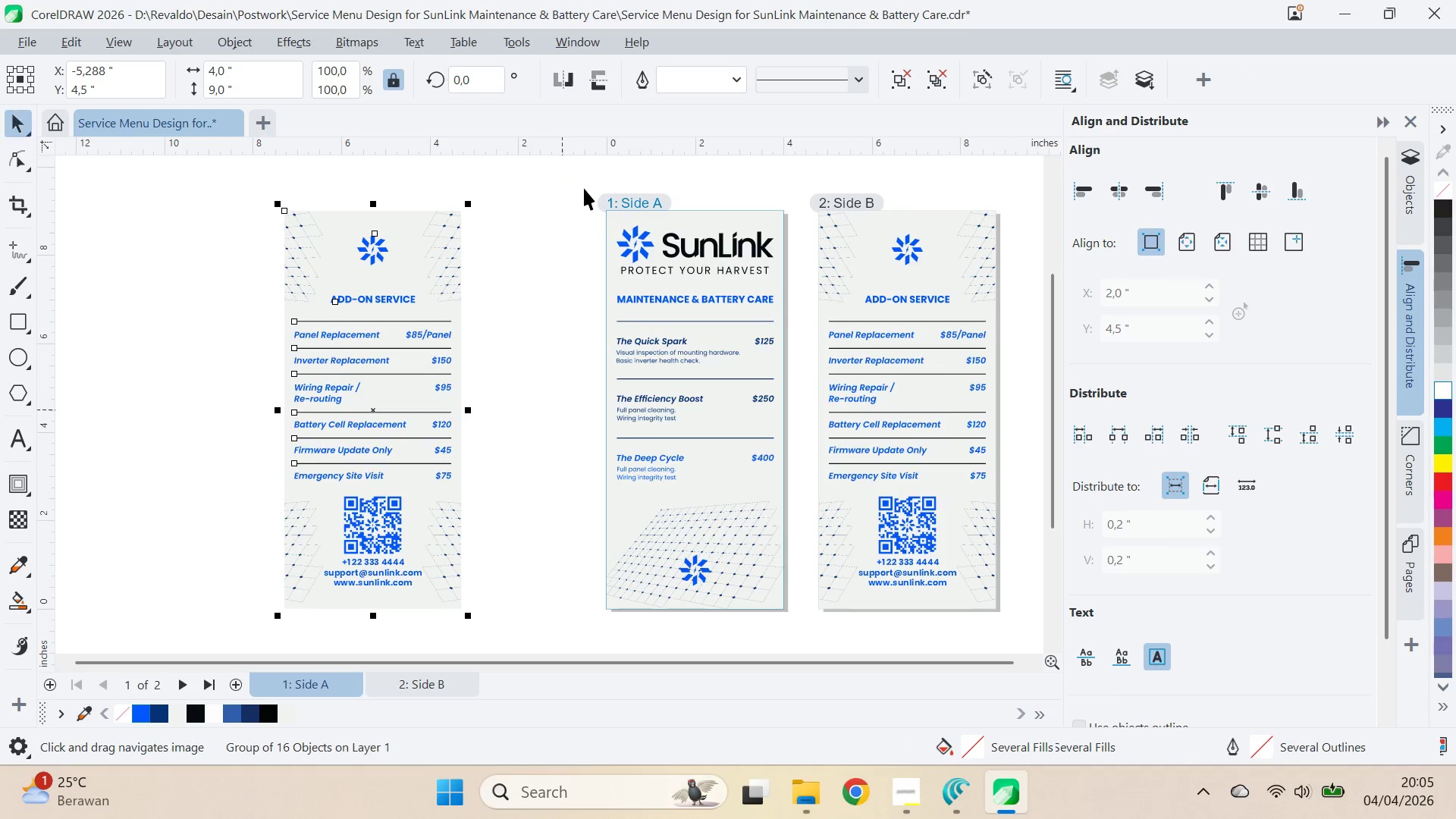 
left_click_drag(start_coordinate=[347, 375], to_coordinate=[562, 410])
 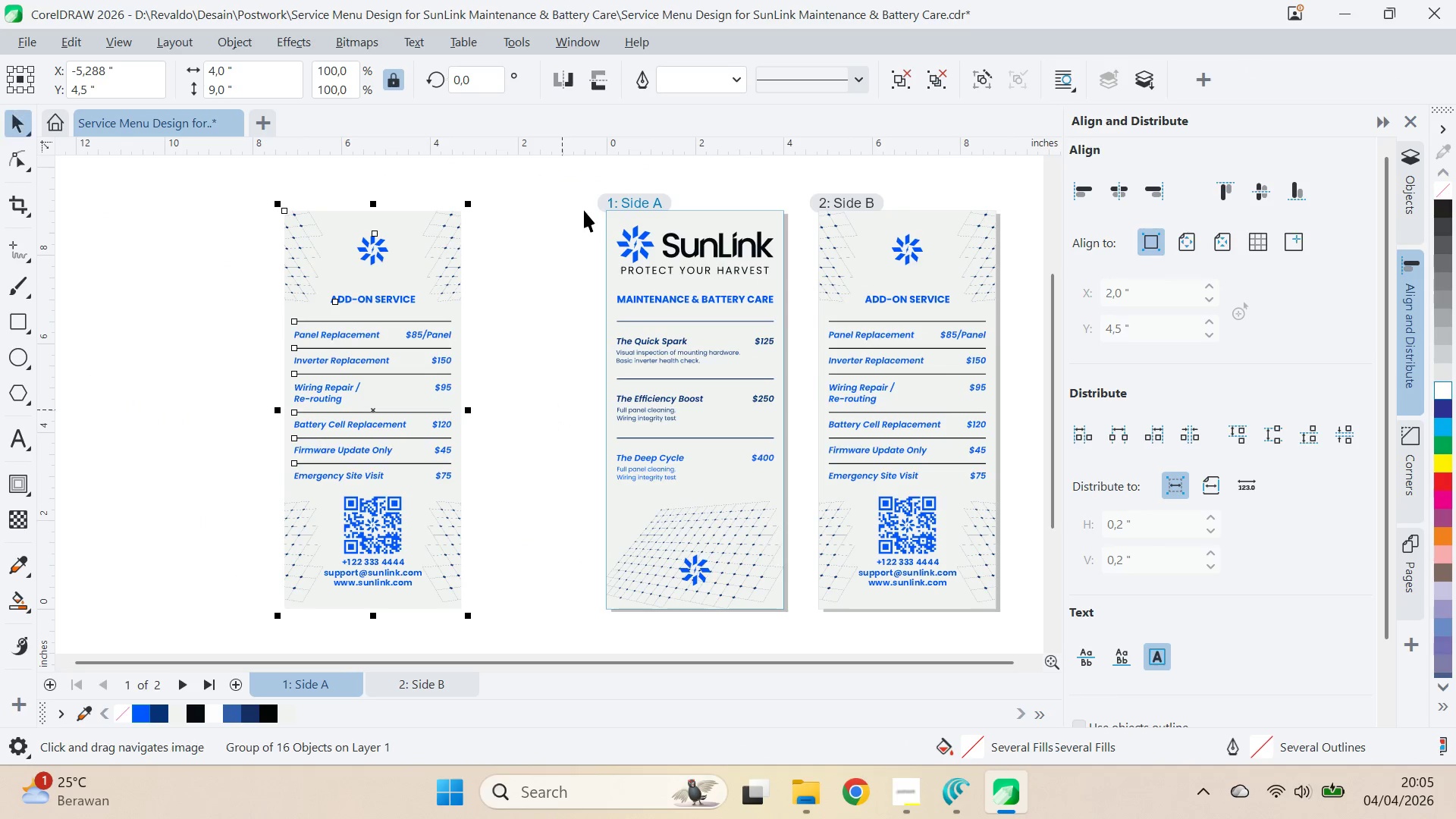 
left_click_drag(start_coordinate=[584, 187], to_coordinate=[796, 630])
 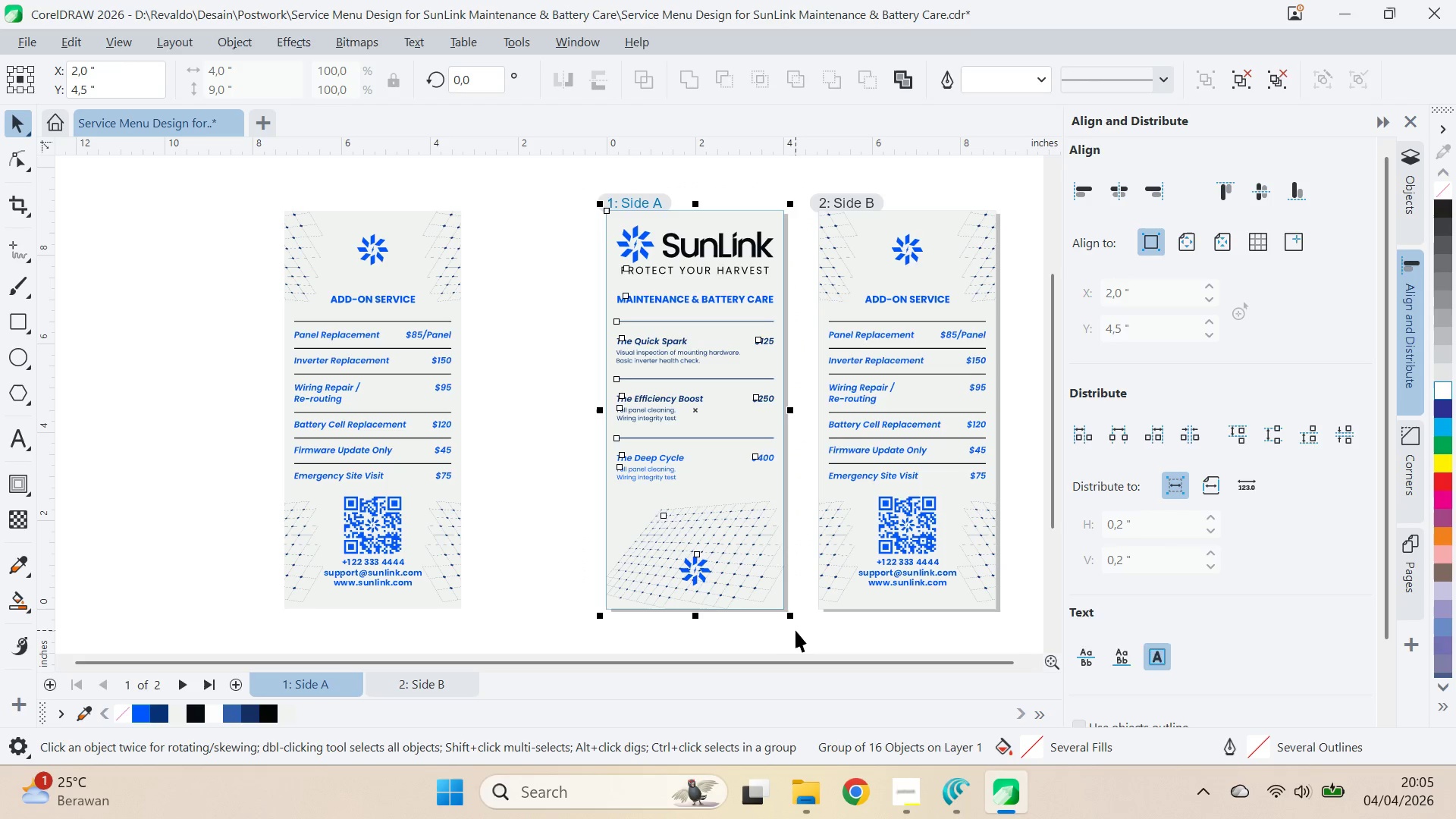 
key(Control+G)
 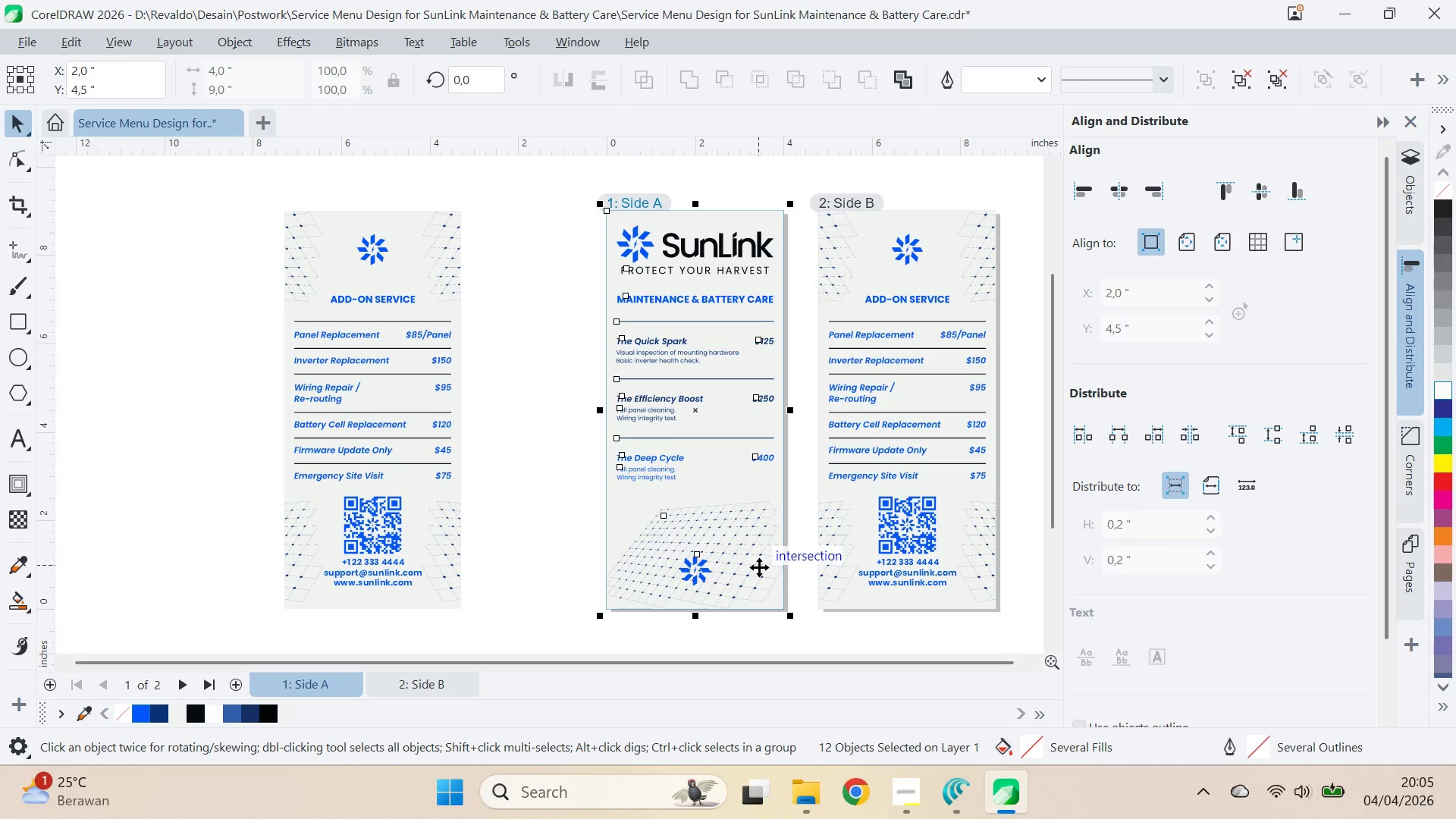 
key(Control+G)
 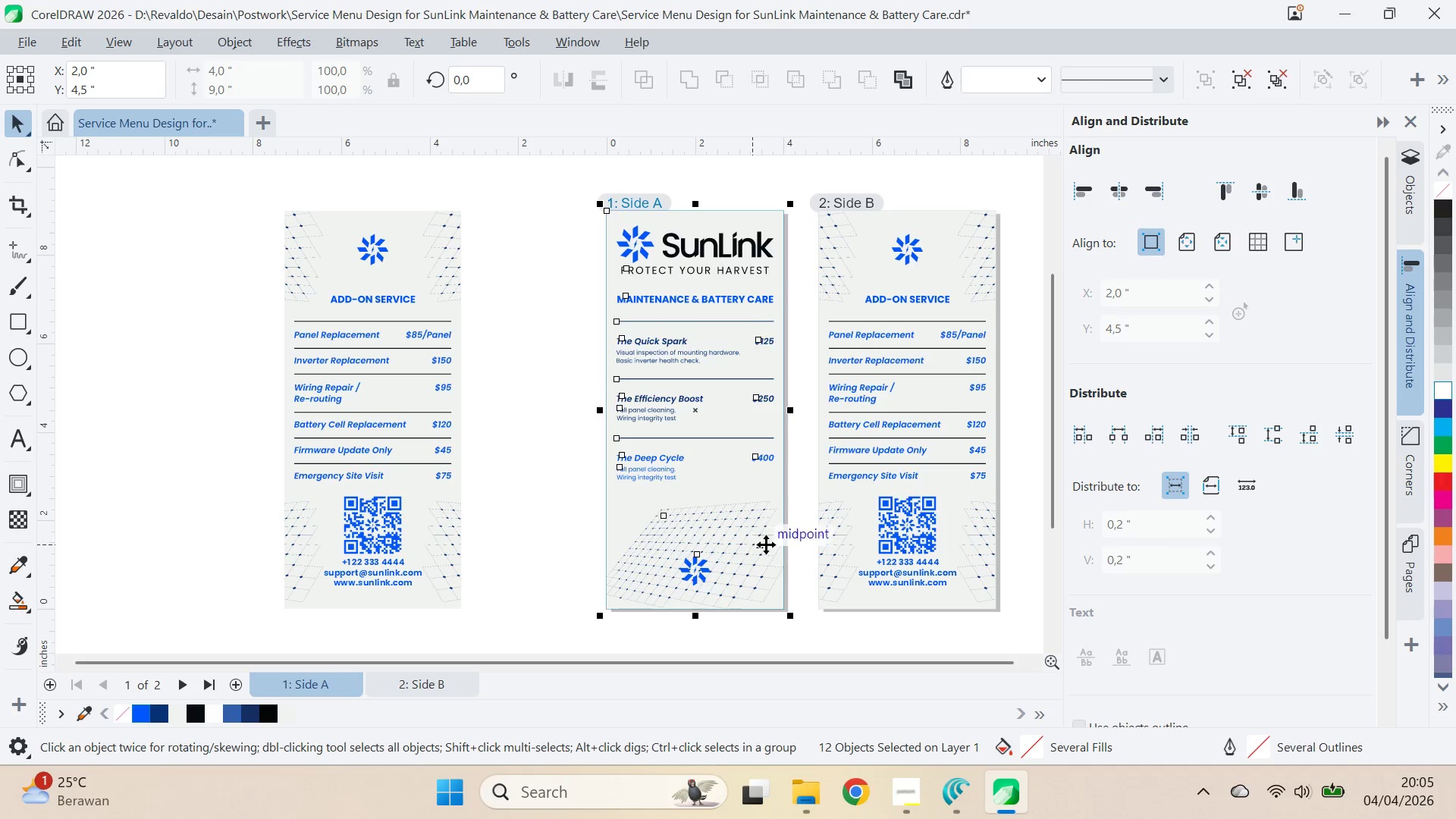 
left_click_drag(start_coordinate=[768, 544], to_coordinate=[245, 561])
 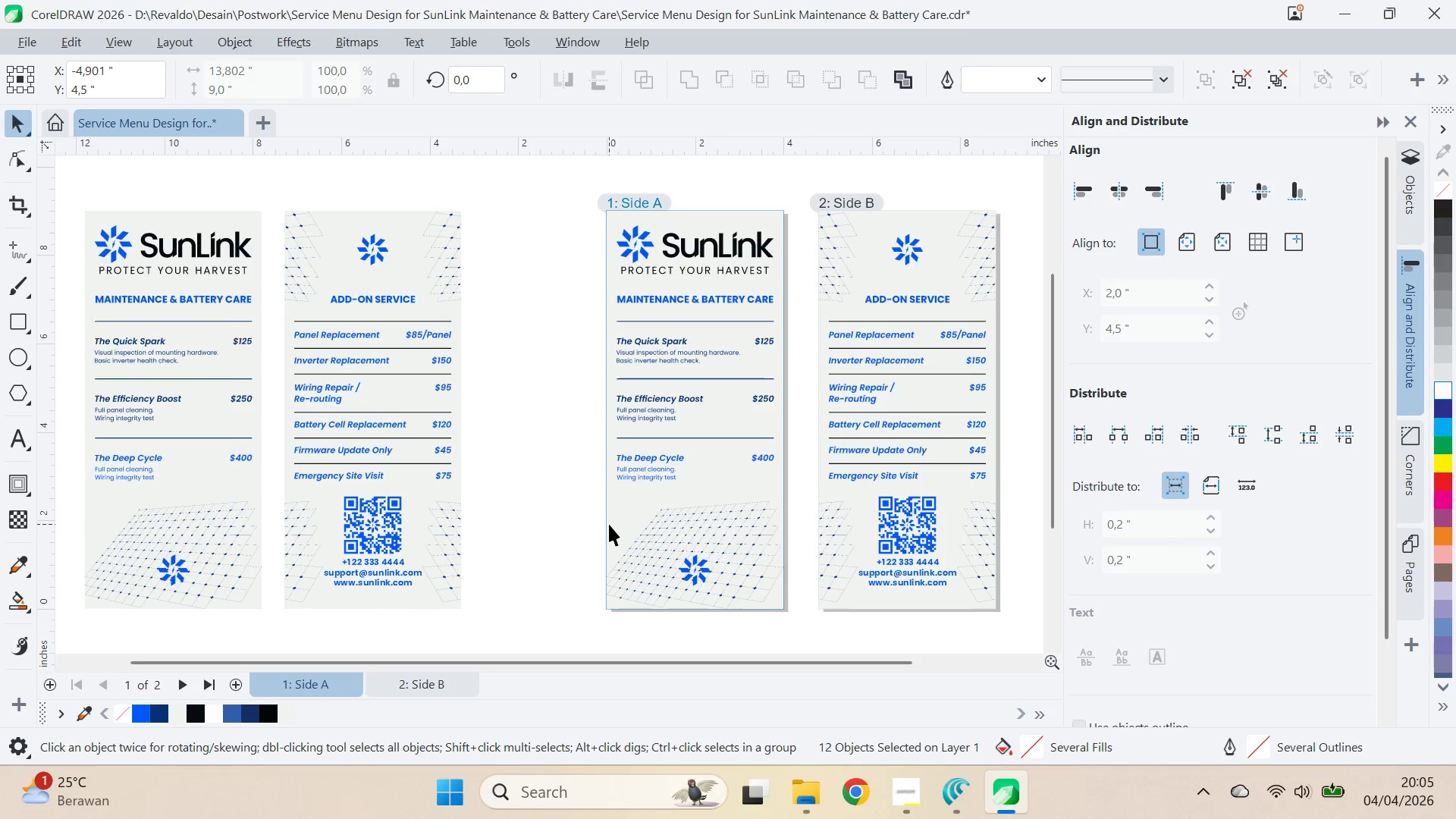 
hold_key(key=ShiftLeft, duration=1.41)
 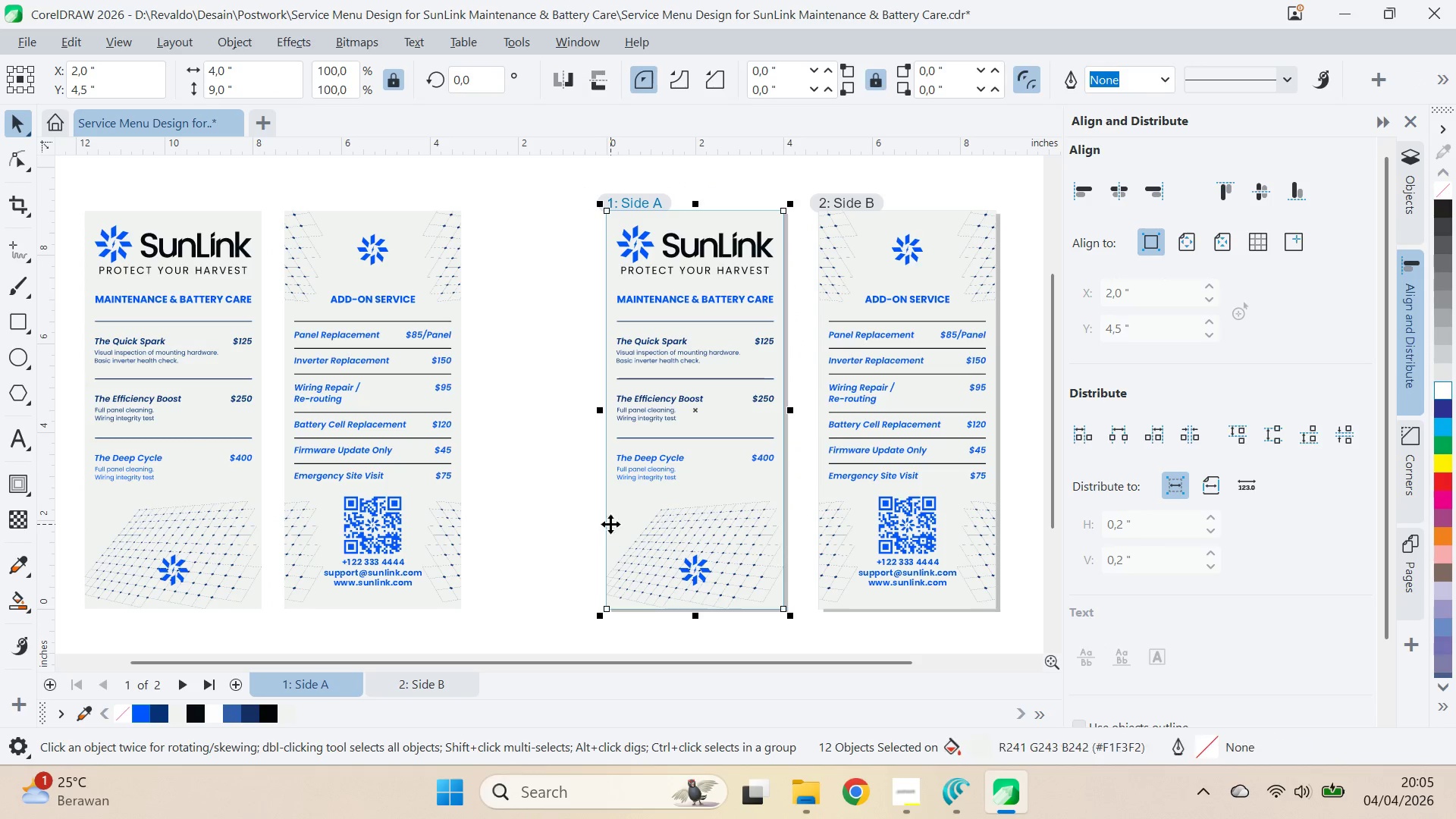 
type(qv)
 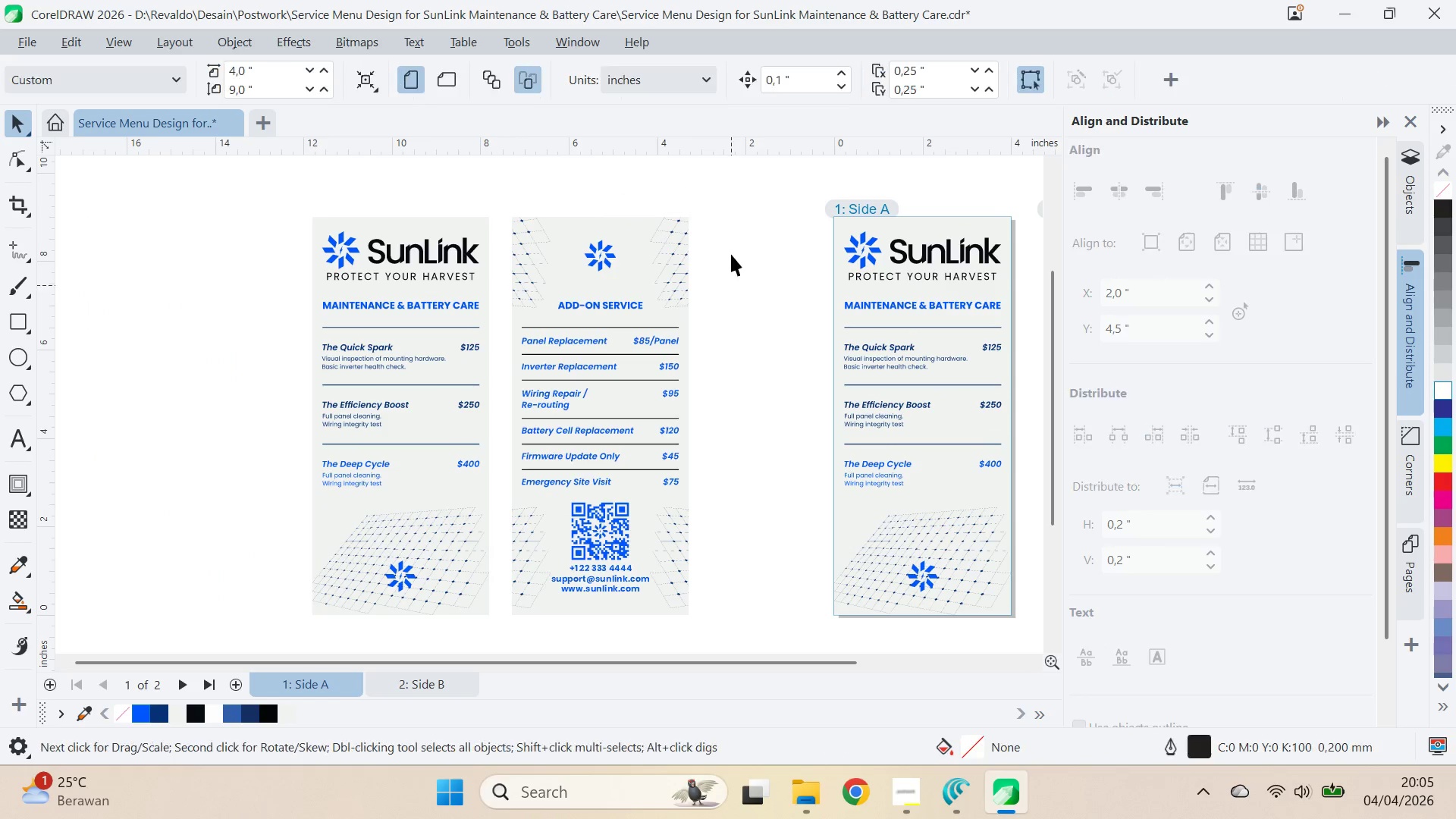 
left_click_drag(start_coordinate=[524, 505], to_coordinate=[752, 511])
 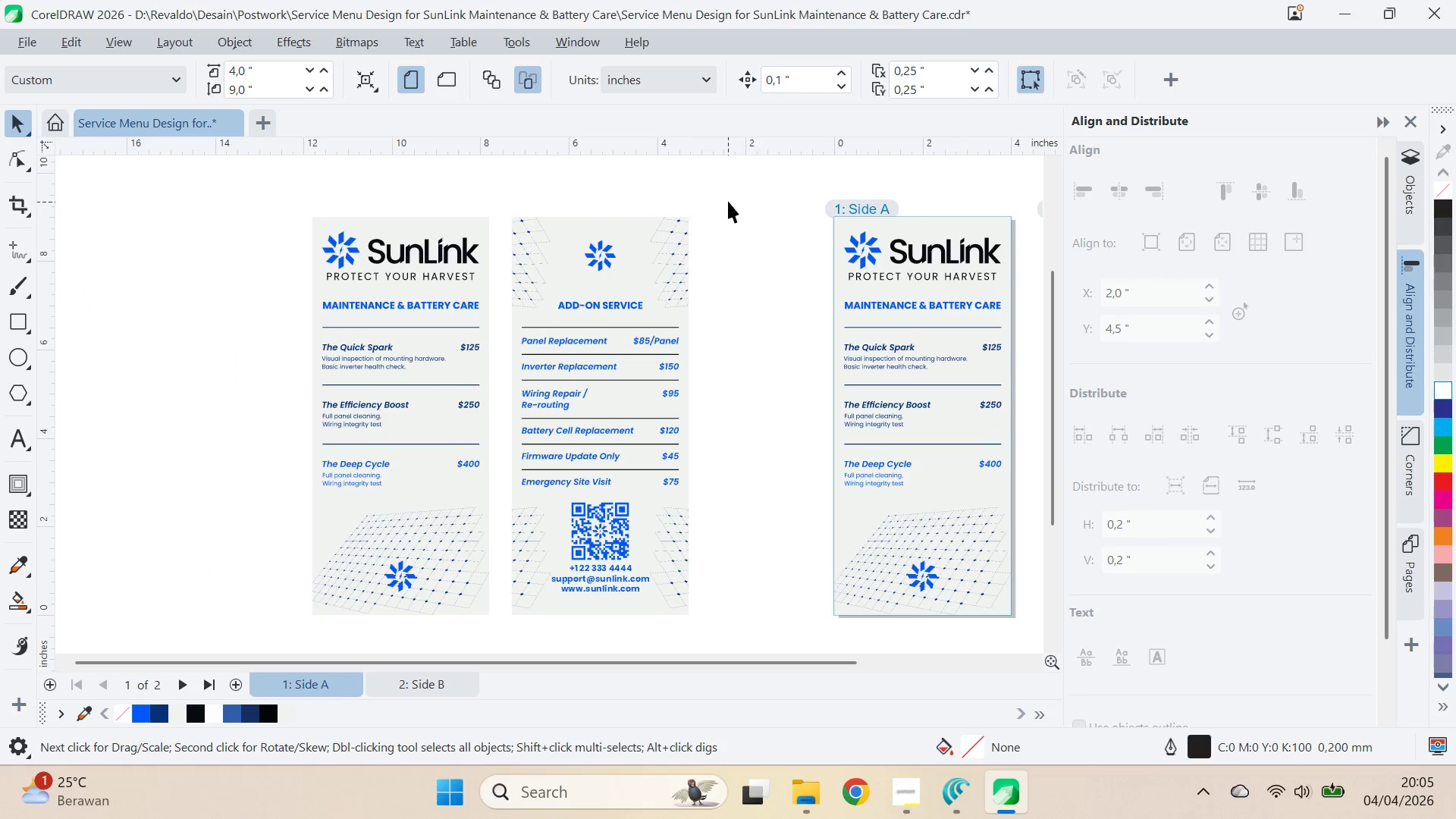 
left_click_drag(start_coordinate=[729, 200], to_coordinate=[265, 593])
 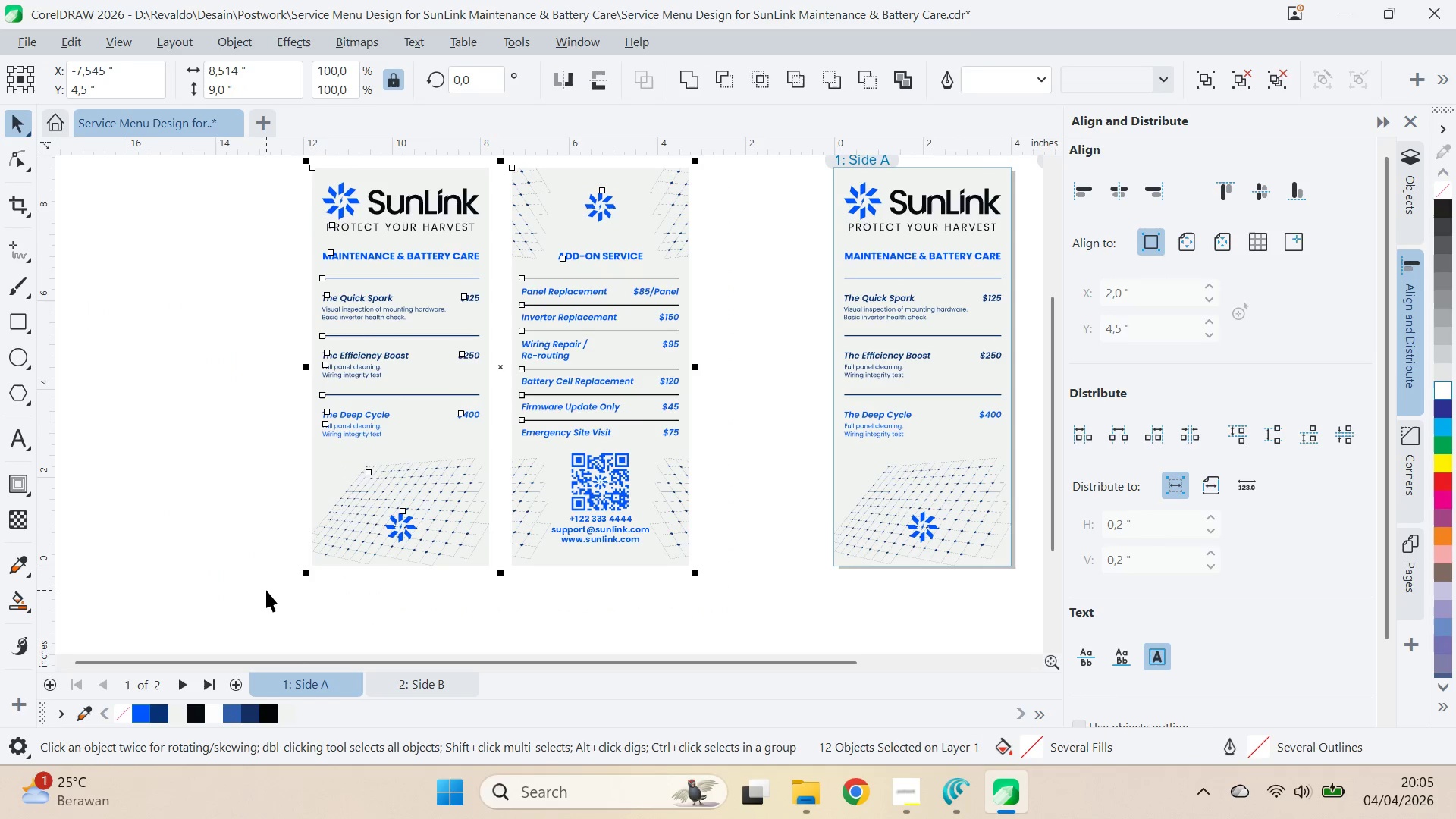 
hold_key(key=ControlLeft, duration=0.44)